 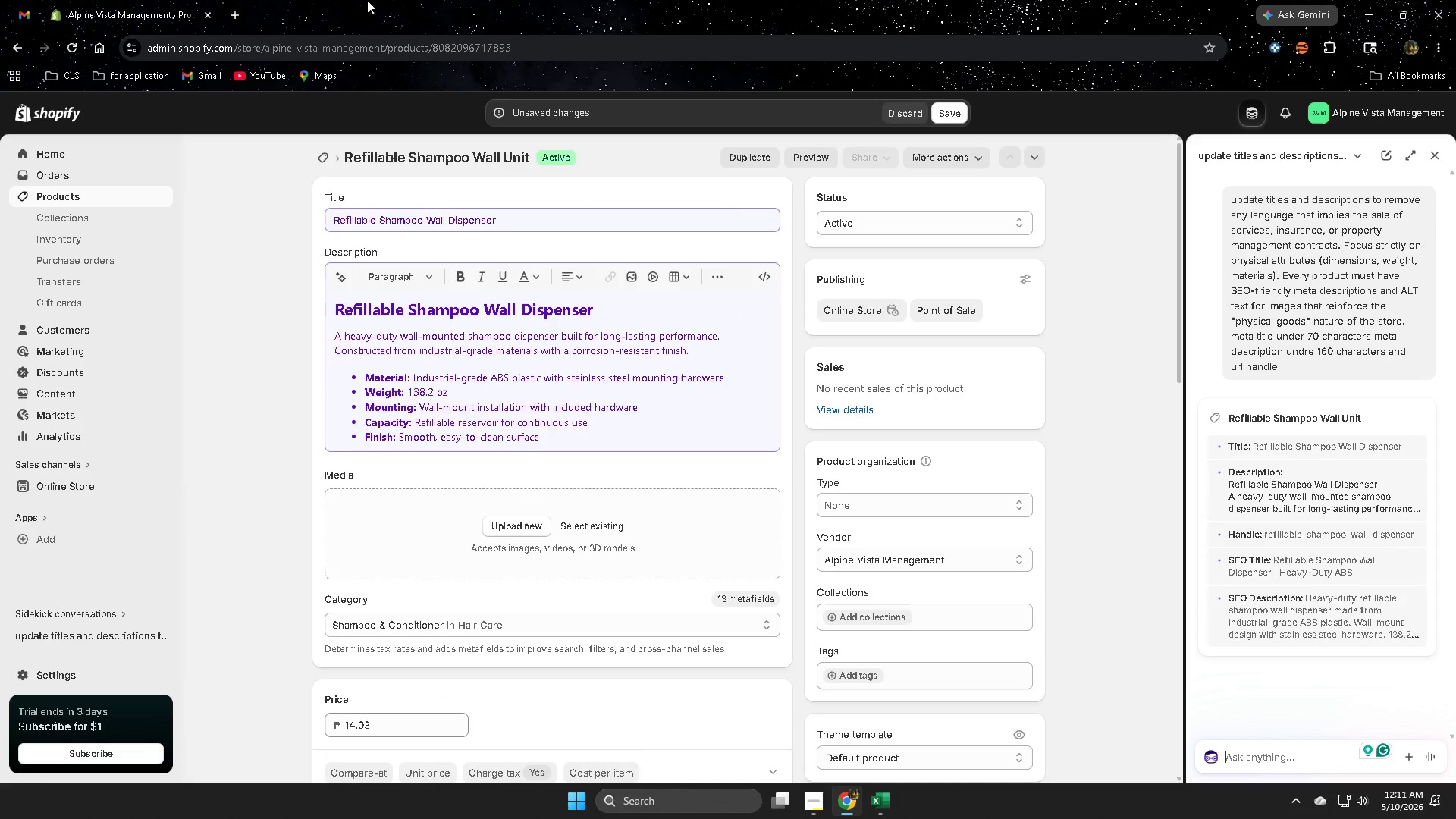 
mouse_move([1439, 157])
 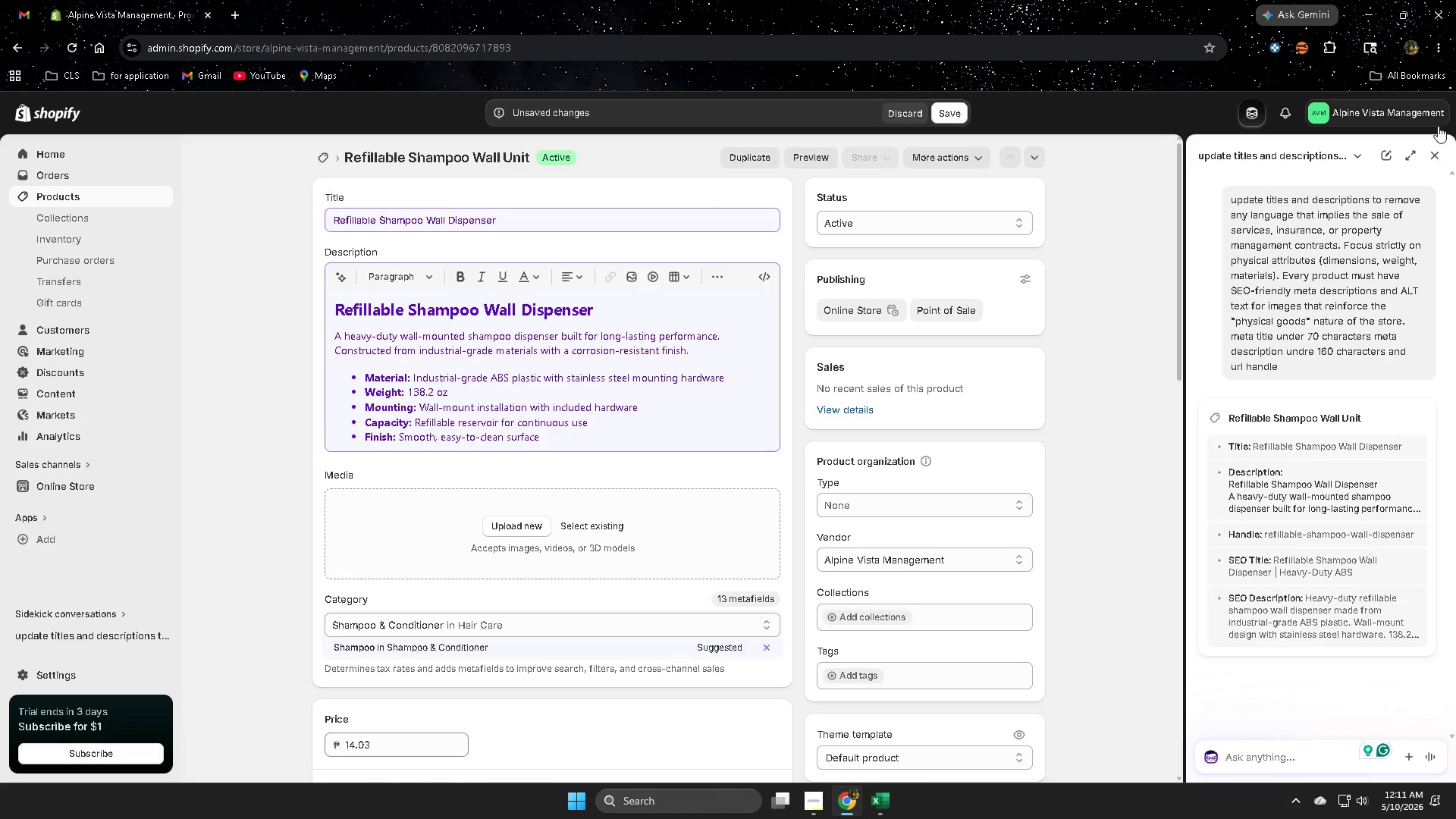 
left_click([1437, 153])
 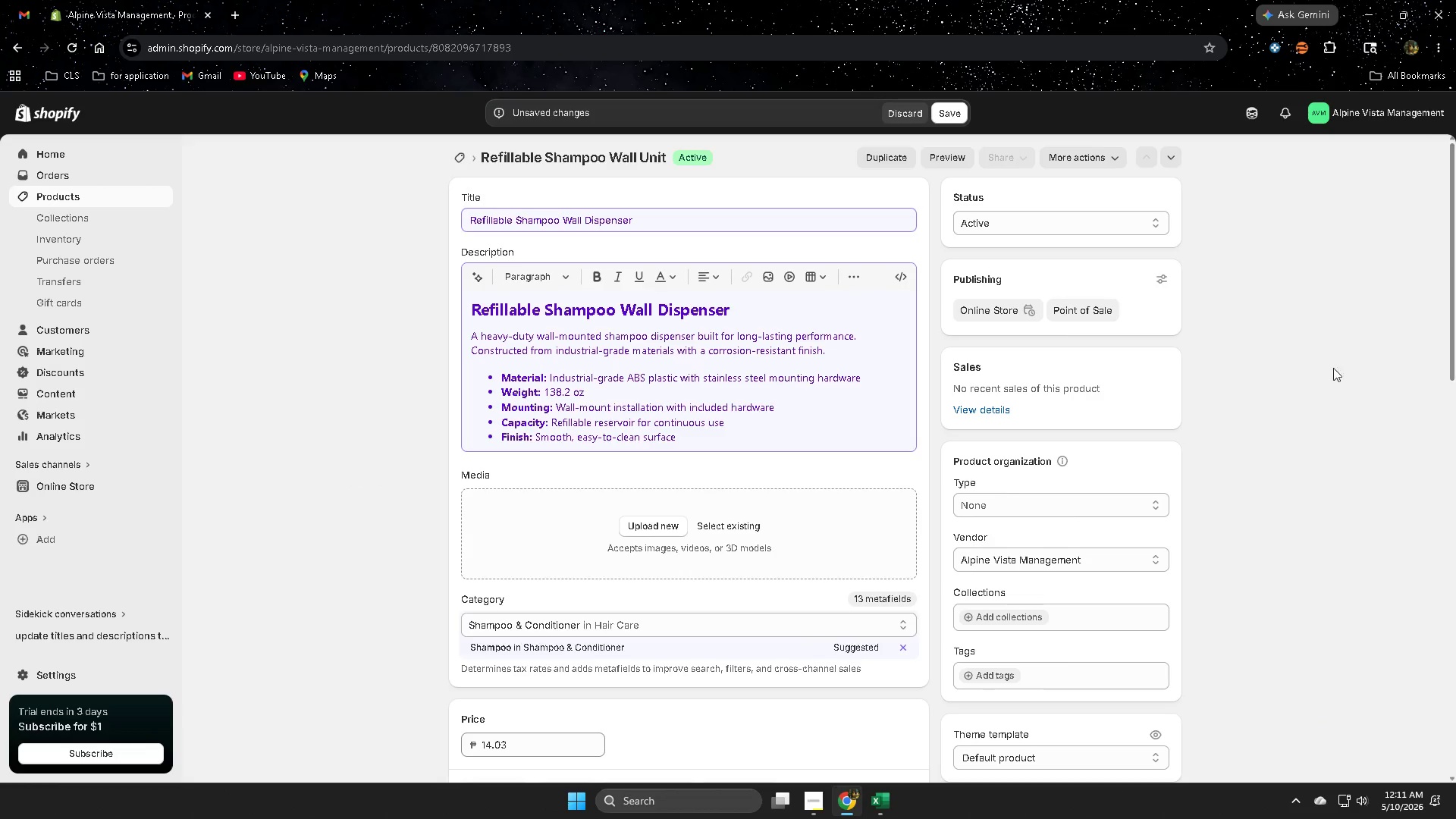 
scroll: coordinate [1127, 416], scroll_direction: down, amount: 16.0
 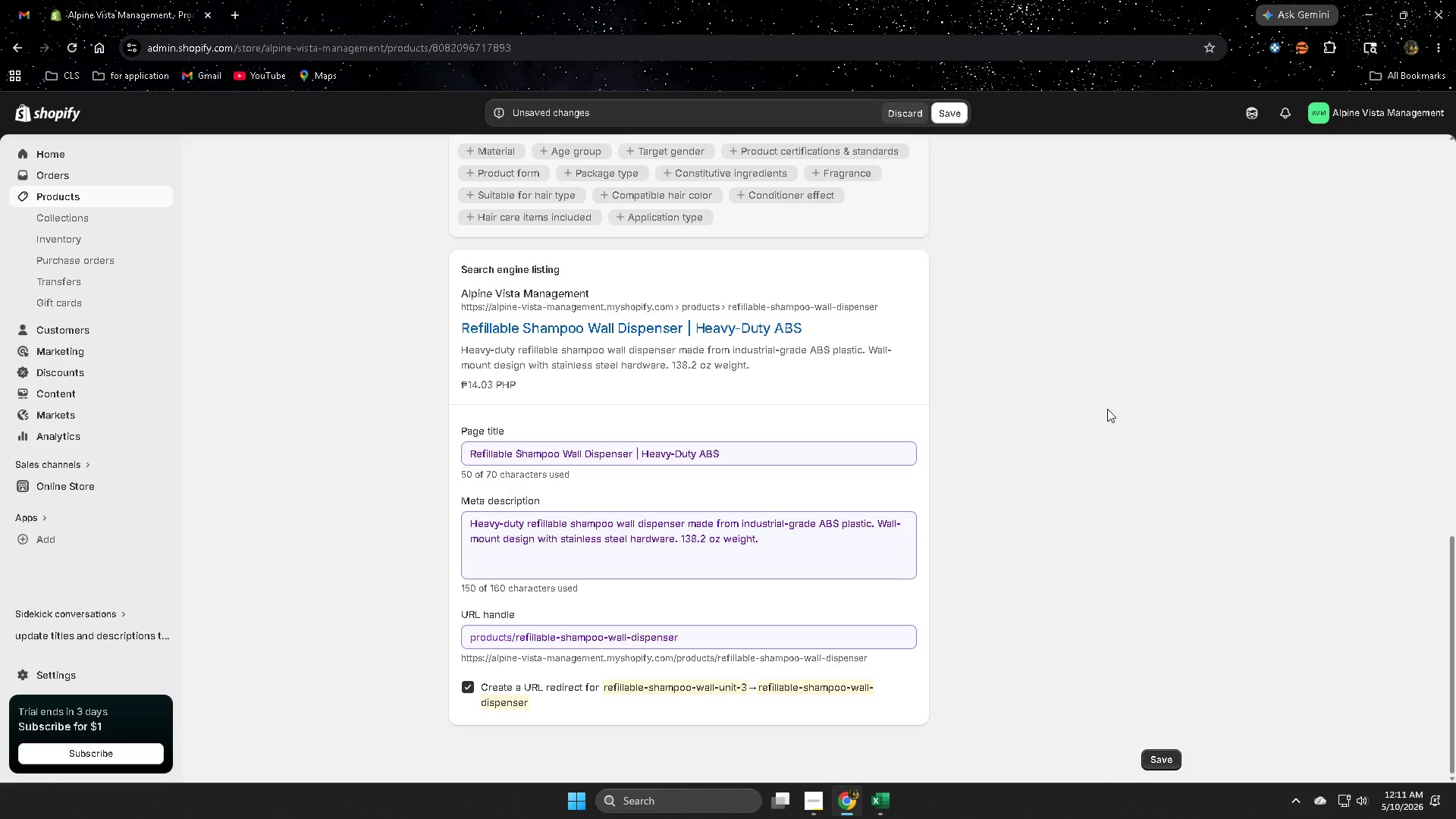 
scroll: coordinate [1348, 558], scroll_direction: up, amount: 16.0
 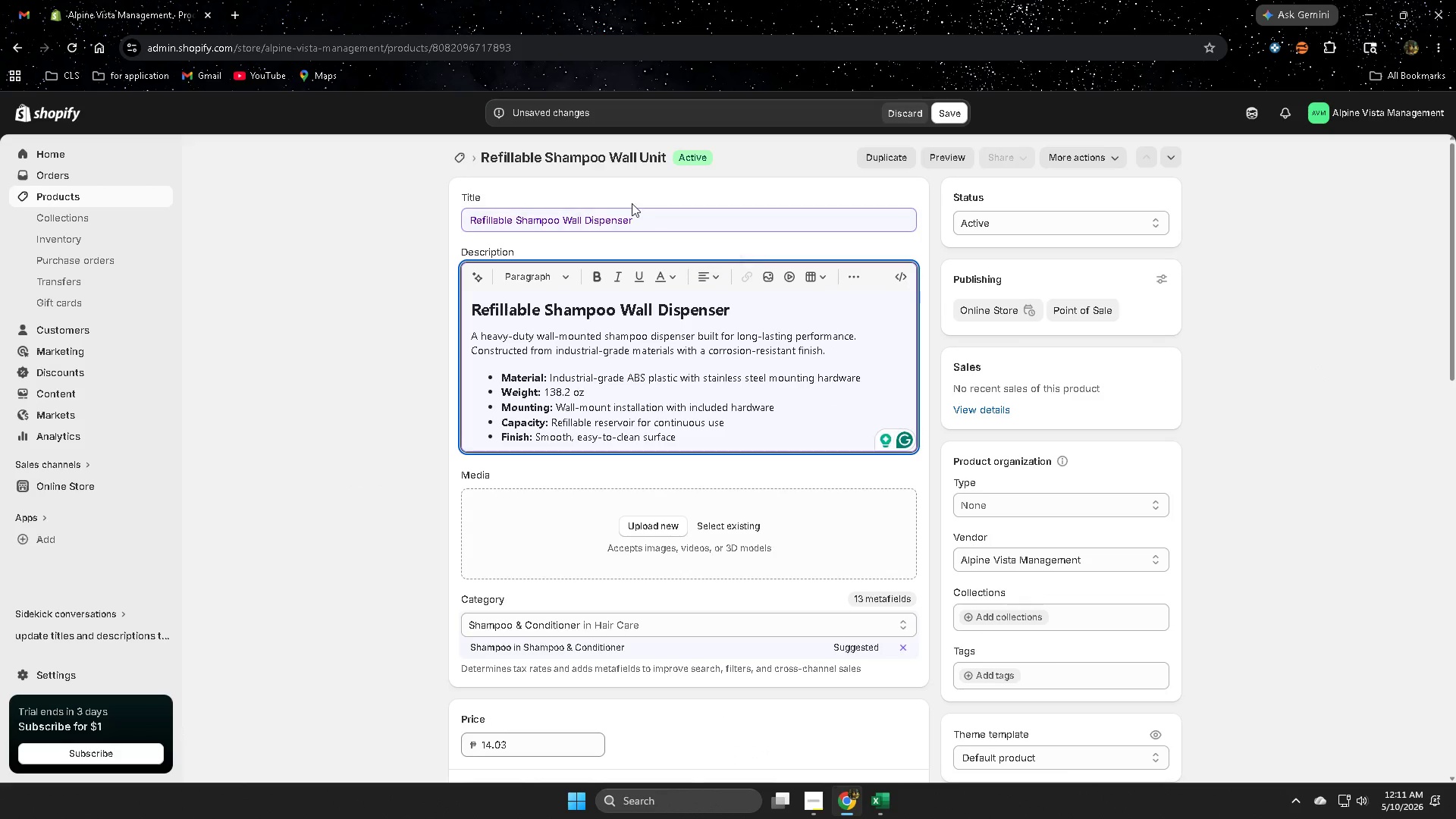 
left_click([695, 209])
 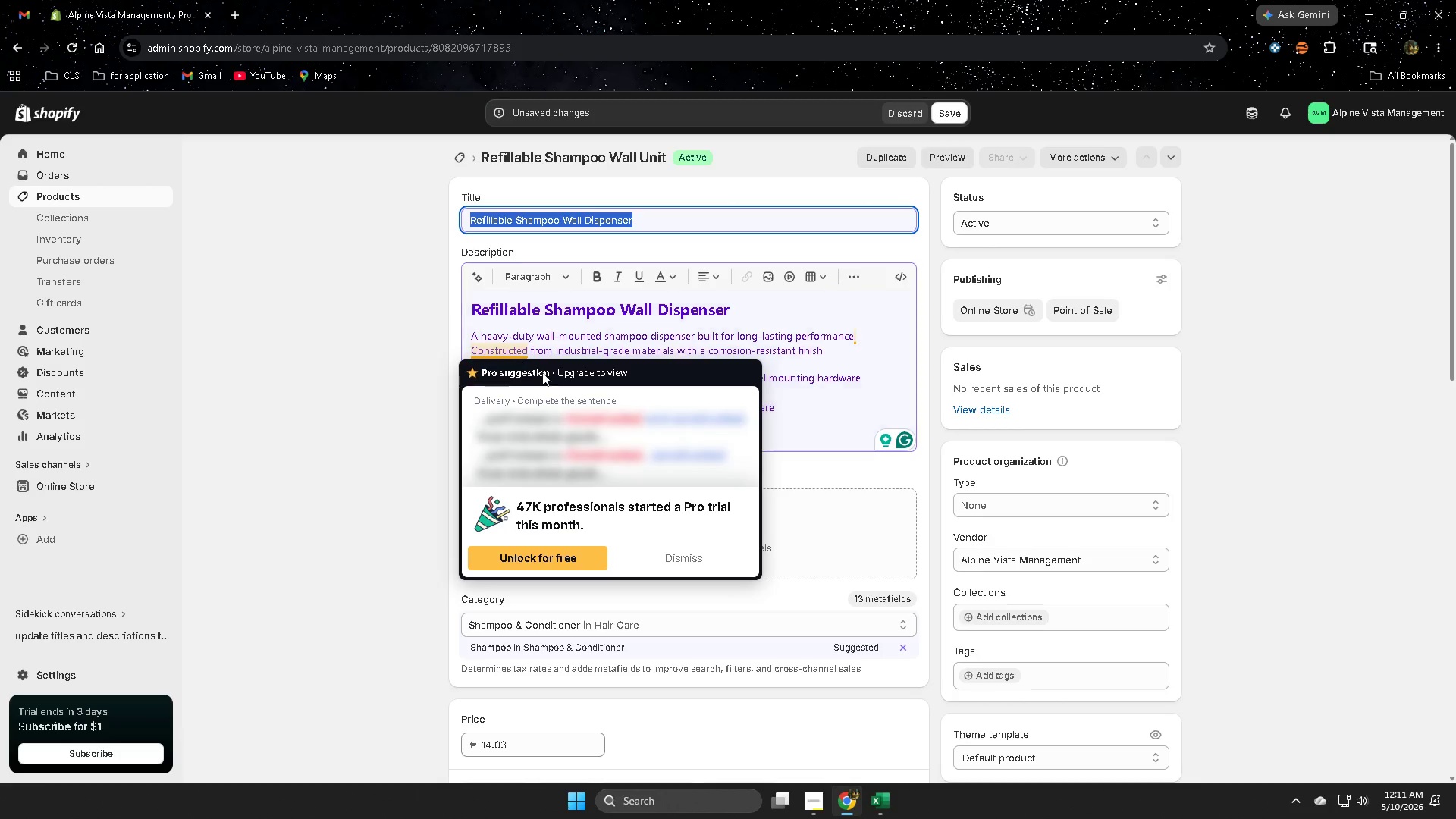 
left_click([687, 560])
 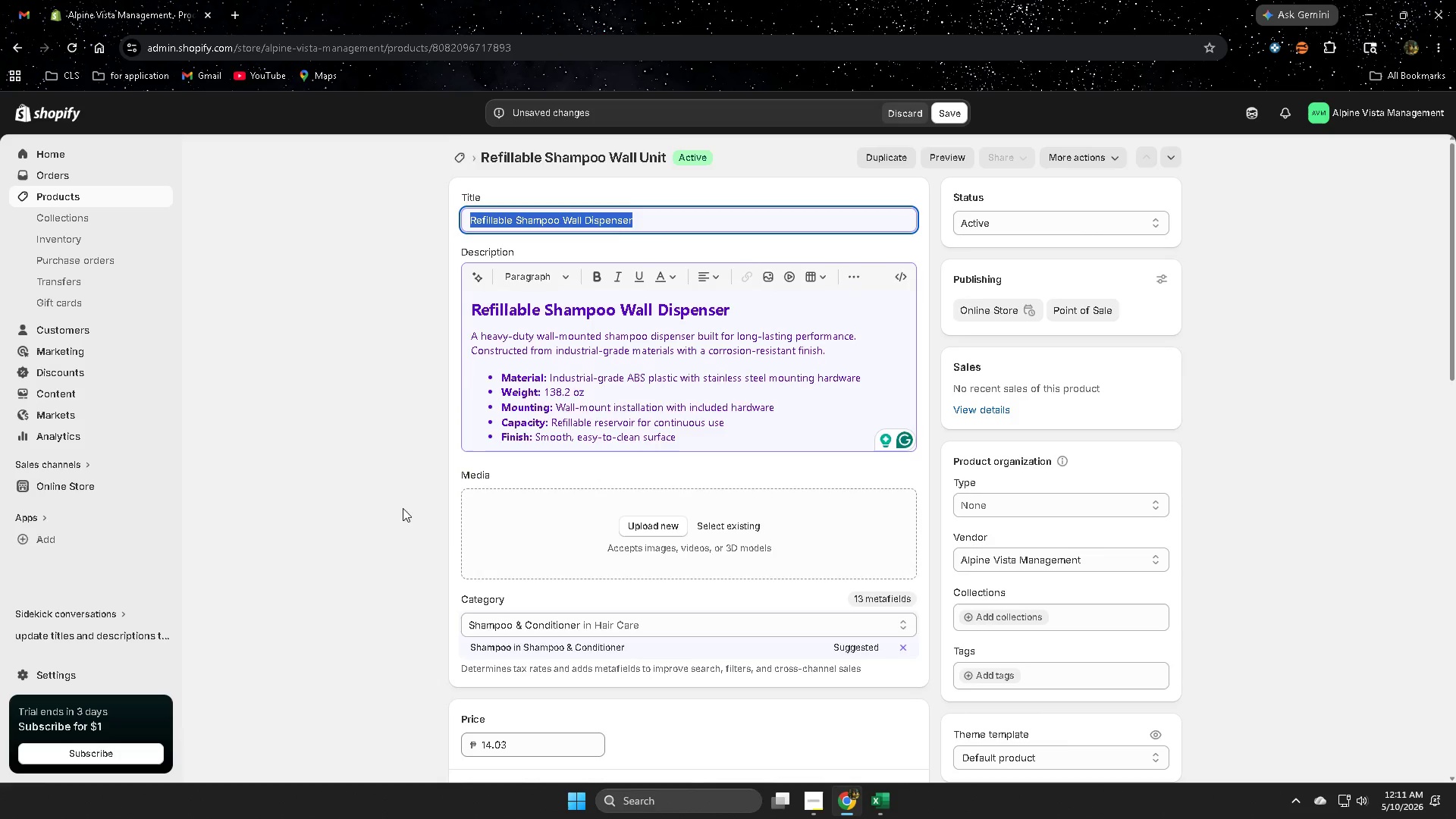 
scroll: coordinate [373, 501], scroll_direction: down, amount: 4.0
 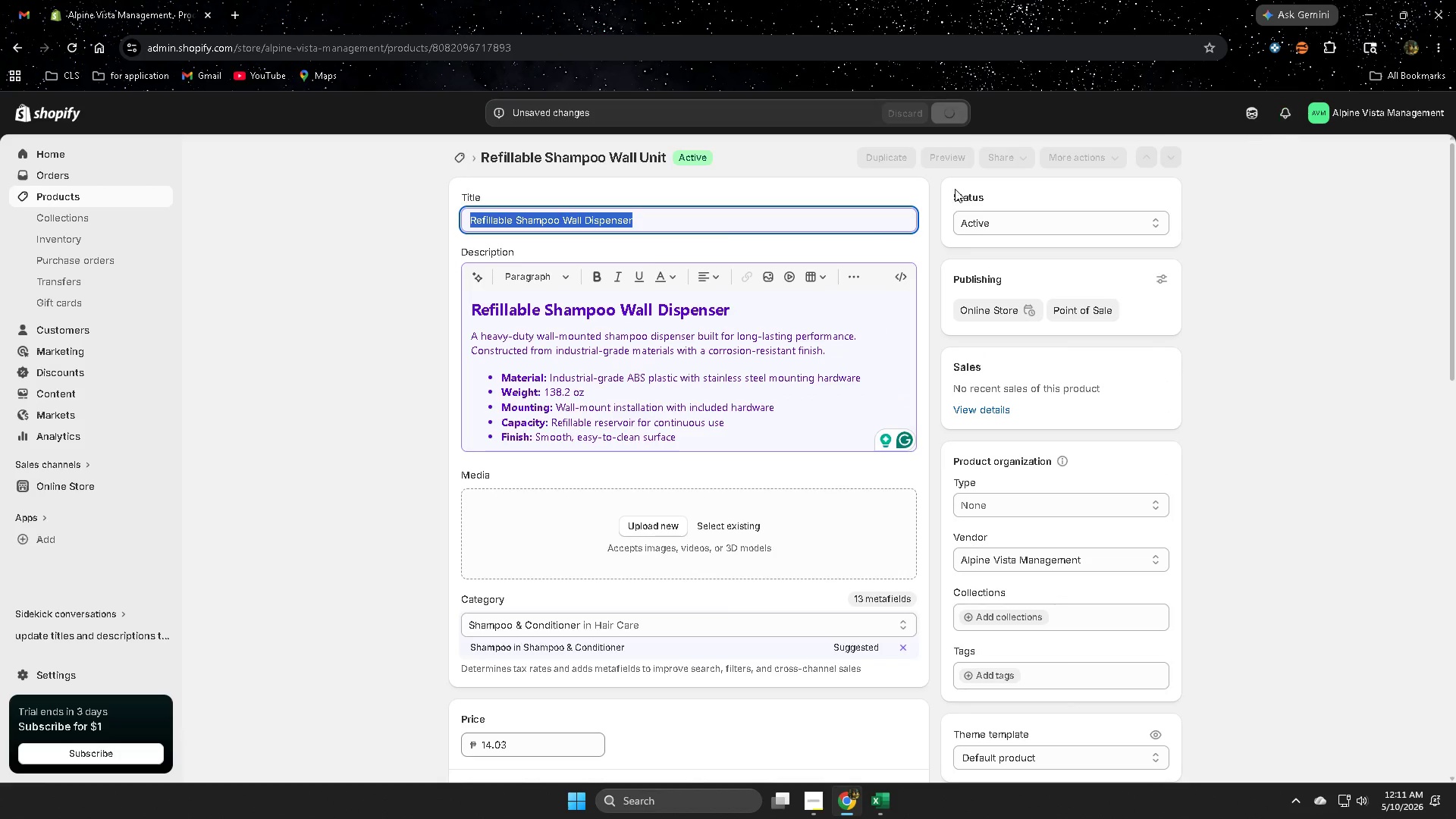 
wait(6.62)
 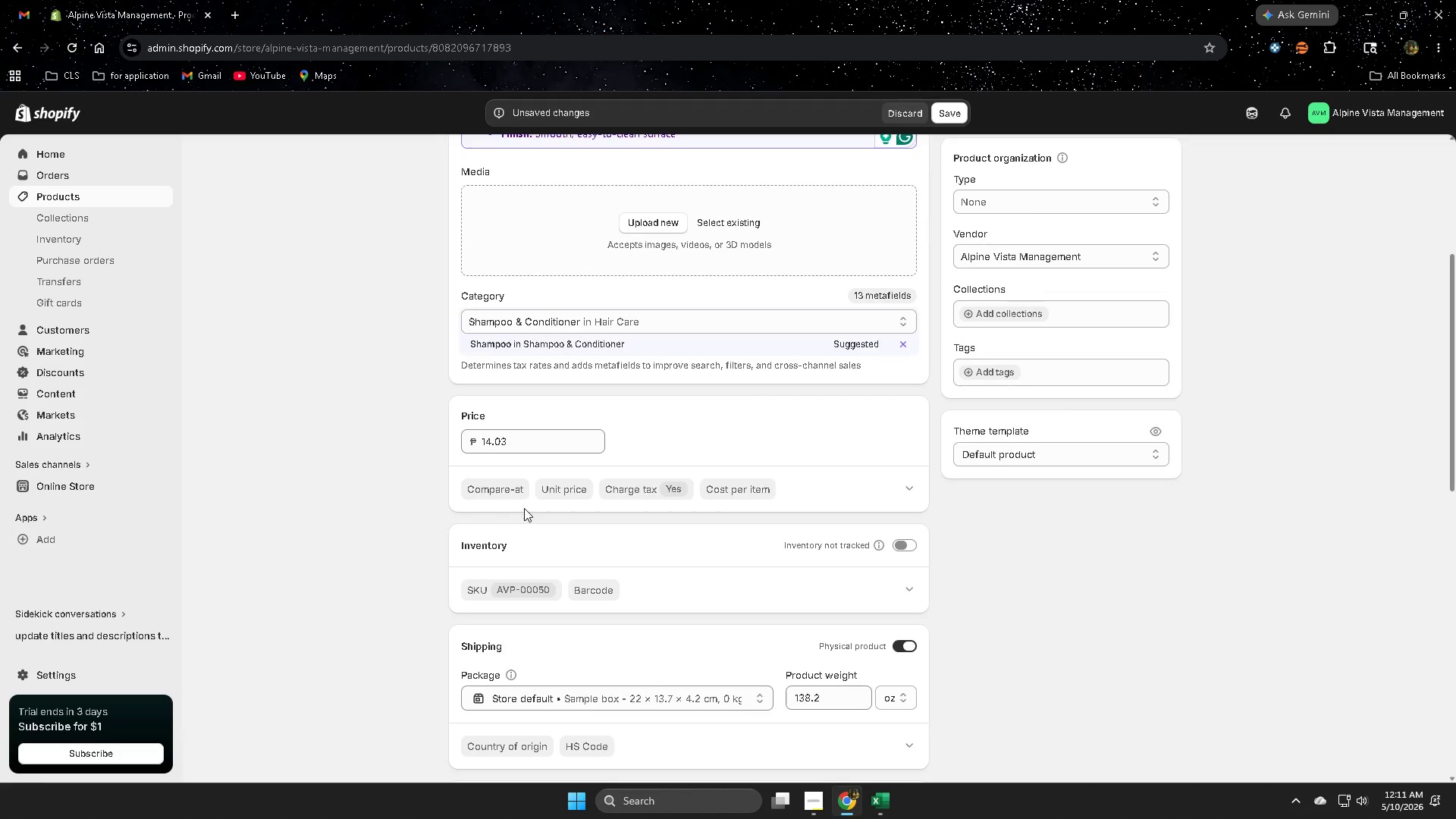 
left_click([730, 308])
 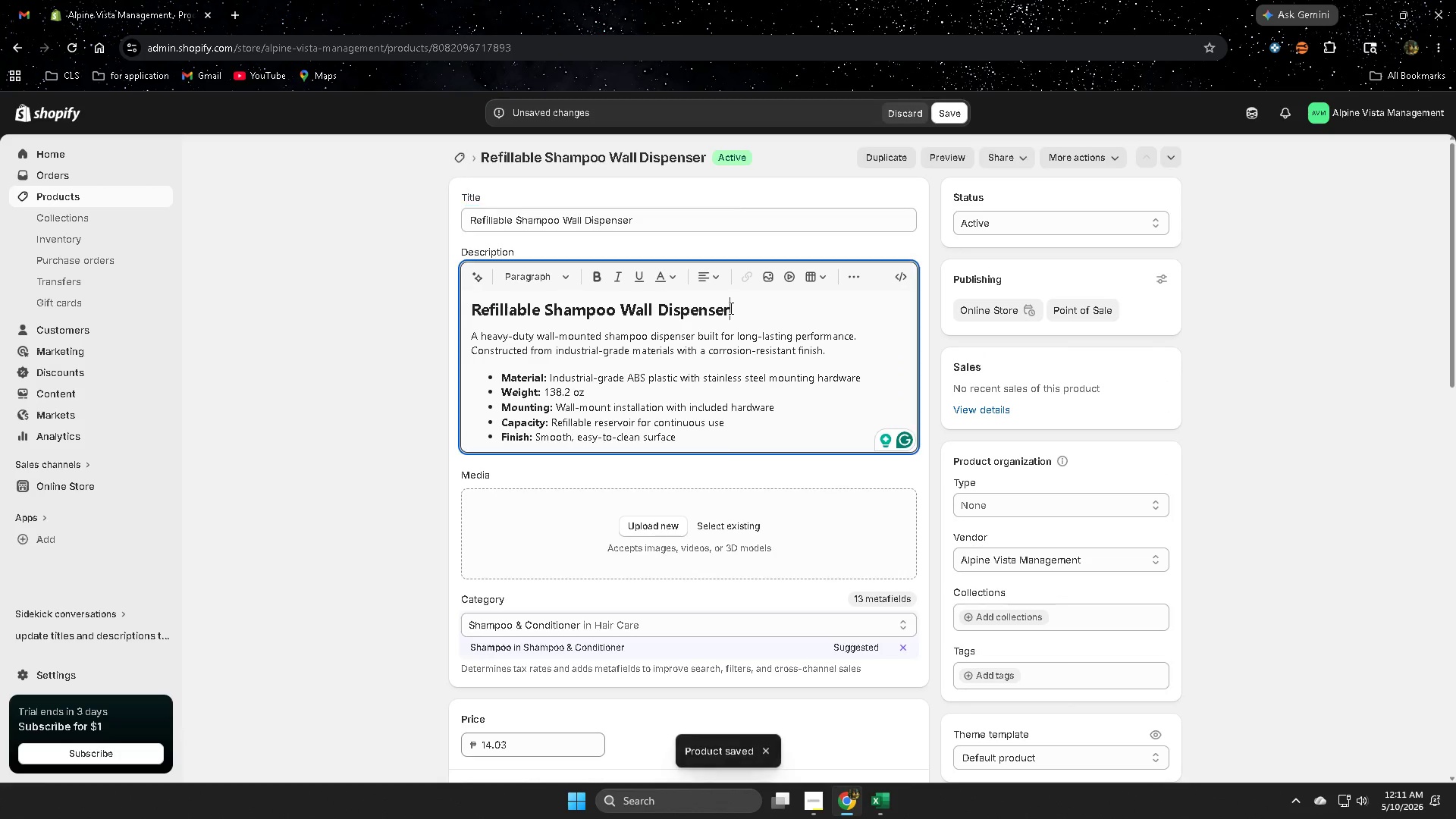 
left_click_drag(start_coordinate=[730, 308], to_coordinate=[493, 311])
 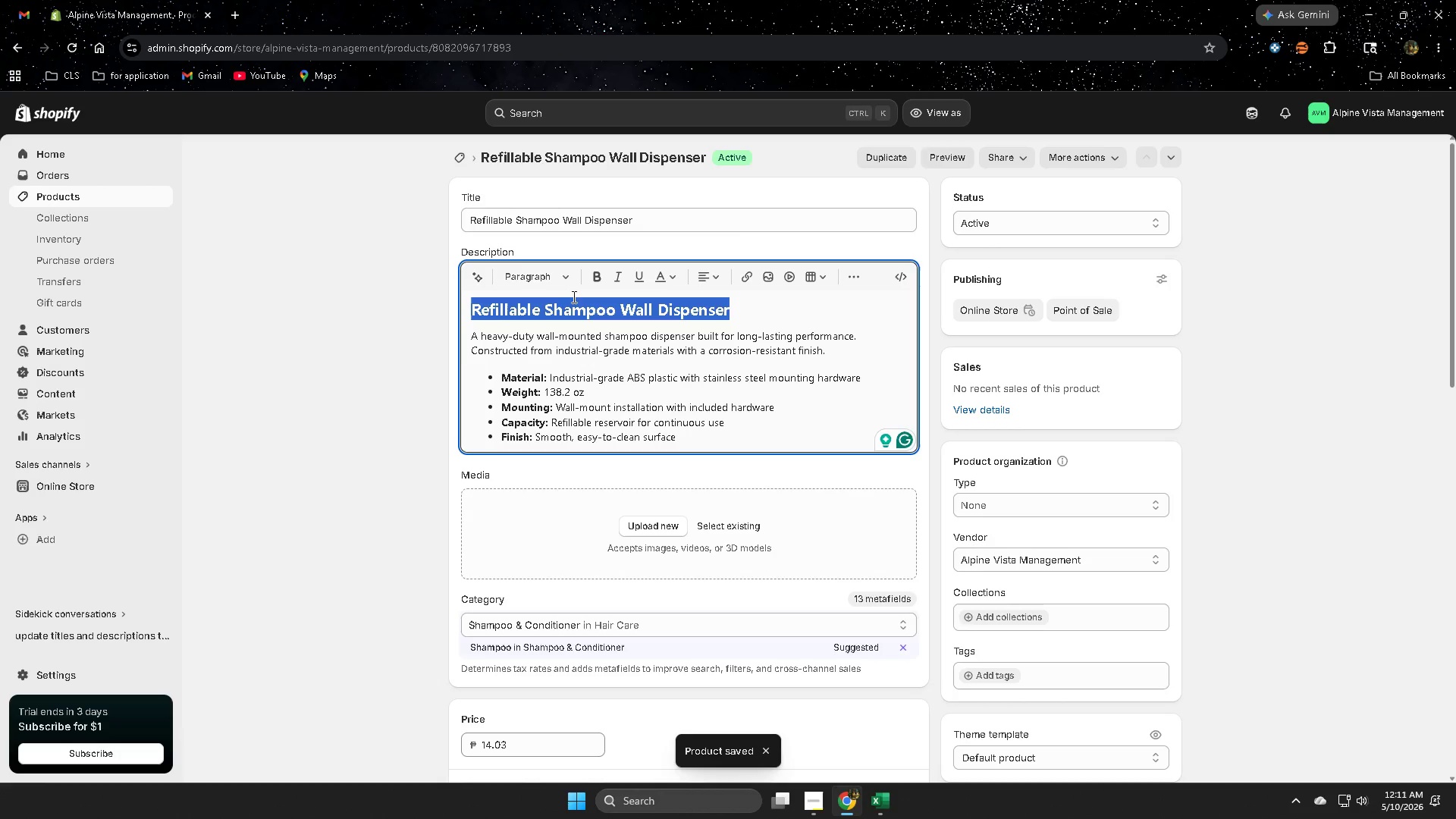 
key(Delete)
 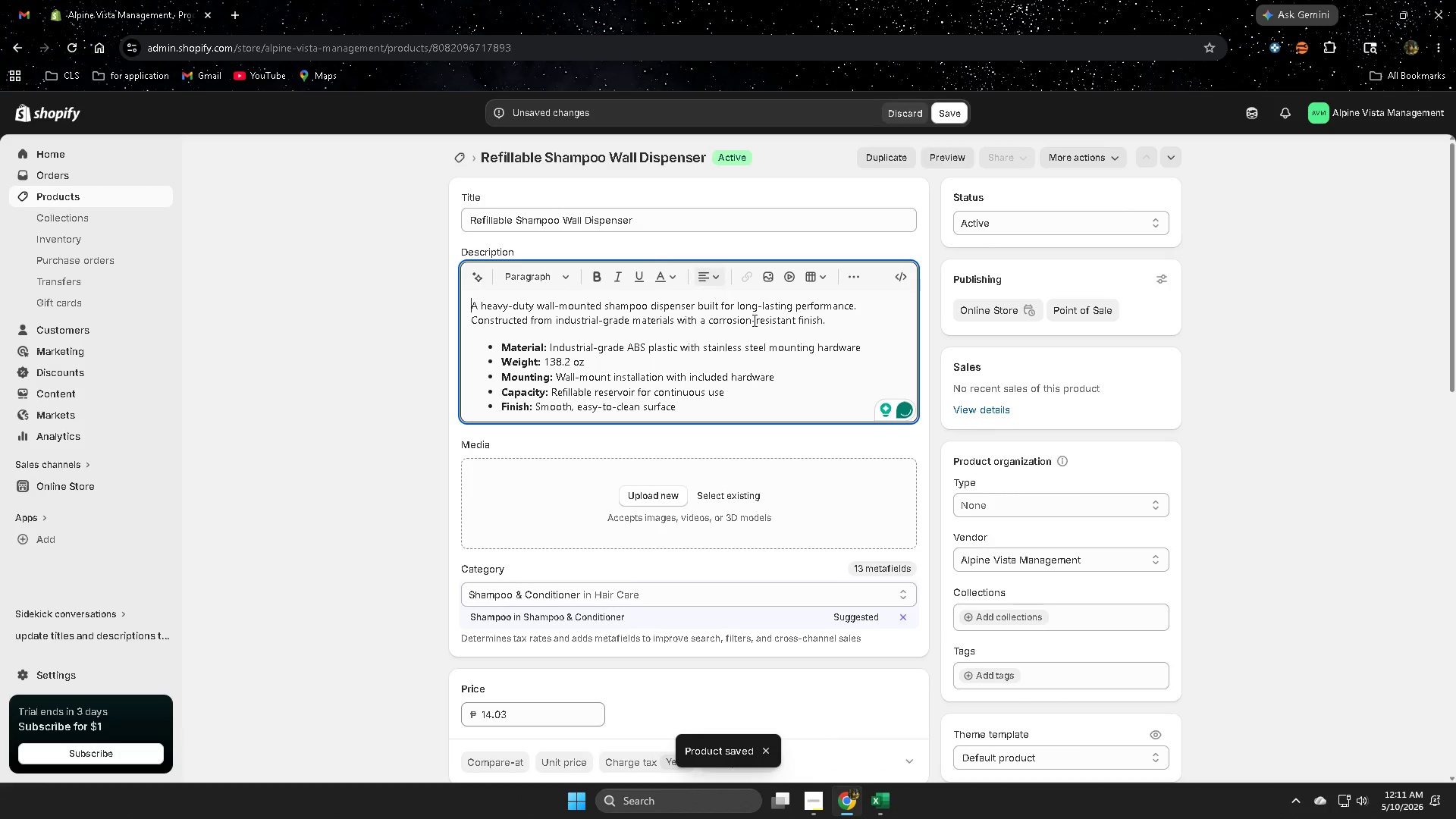 
scroll: coordinate [600, 339], scroll_direction: none, amount: 0.0
 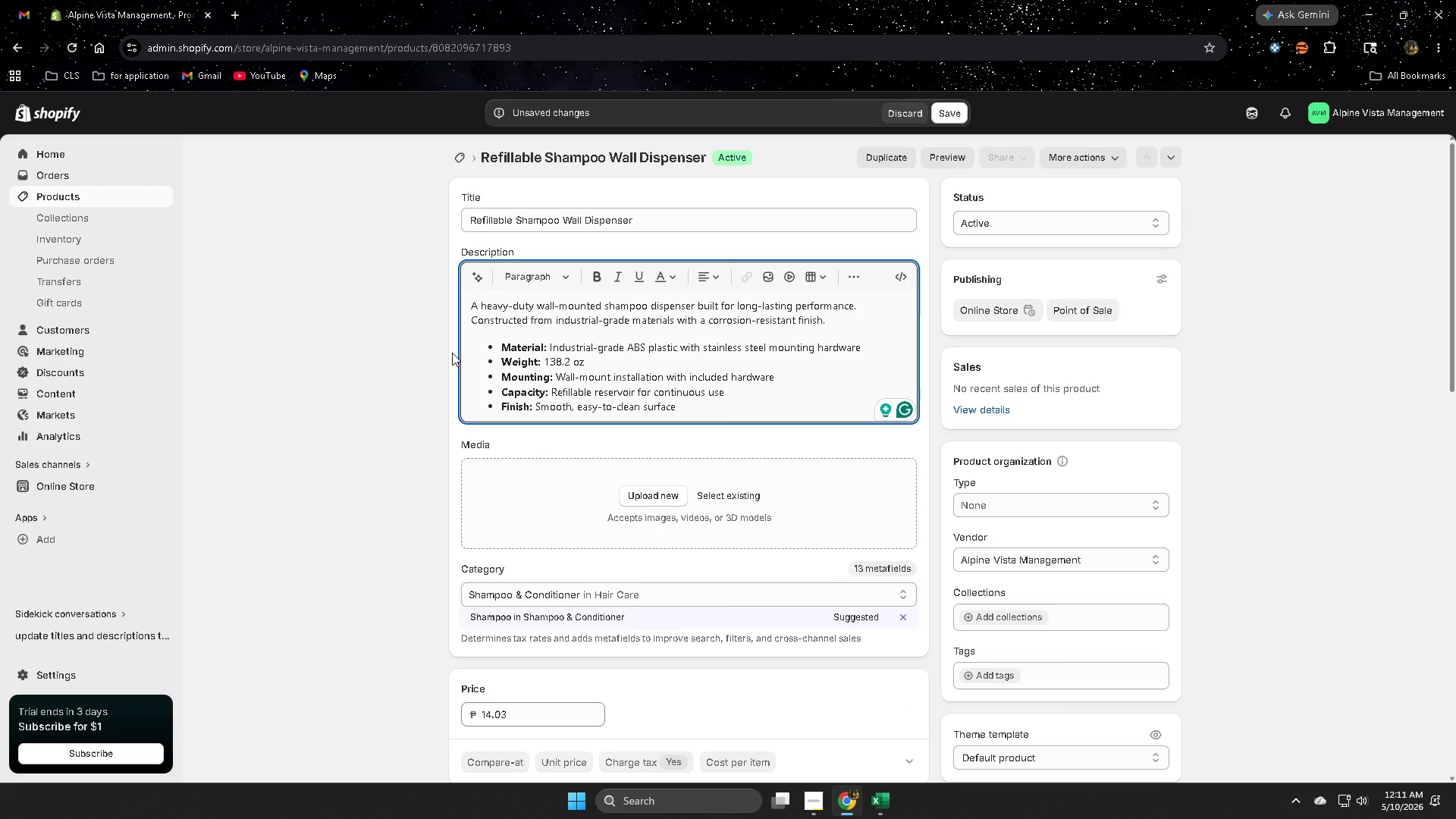 
wait(6.1)
 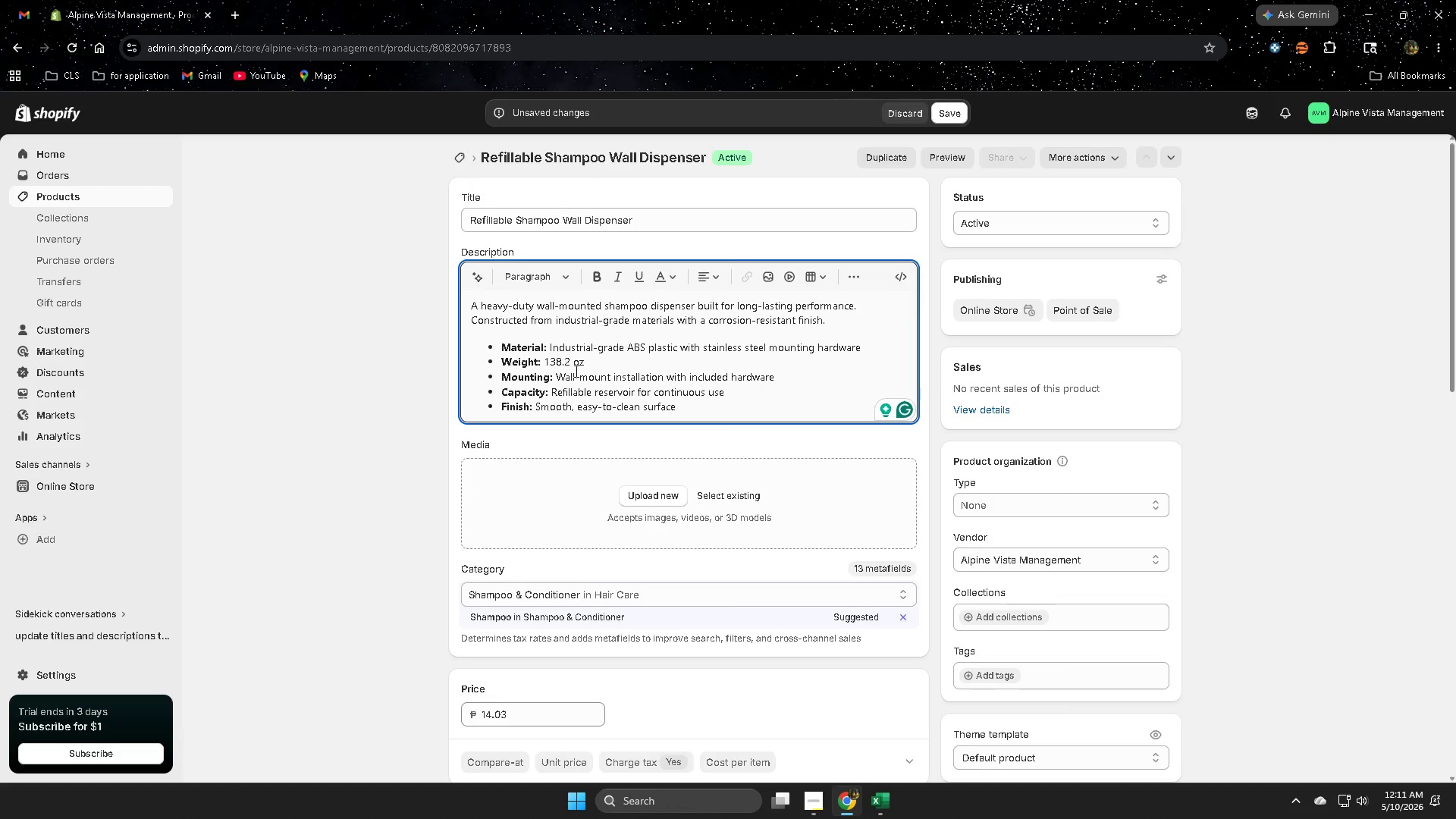 
scroll: coordinate [808, 372], scroll_direction: down, amount: 2.0
 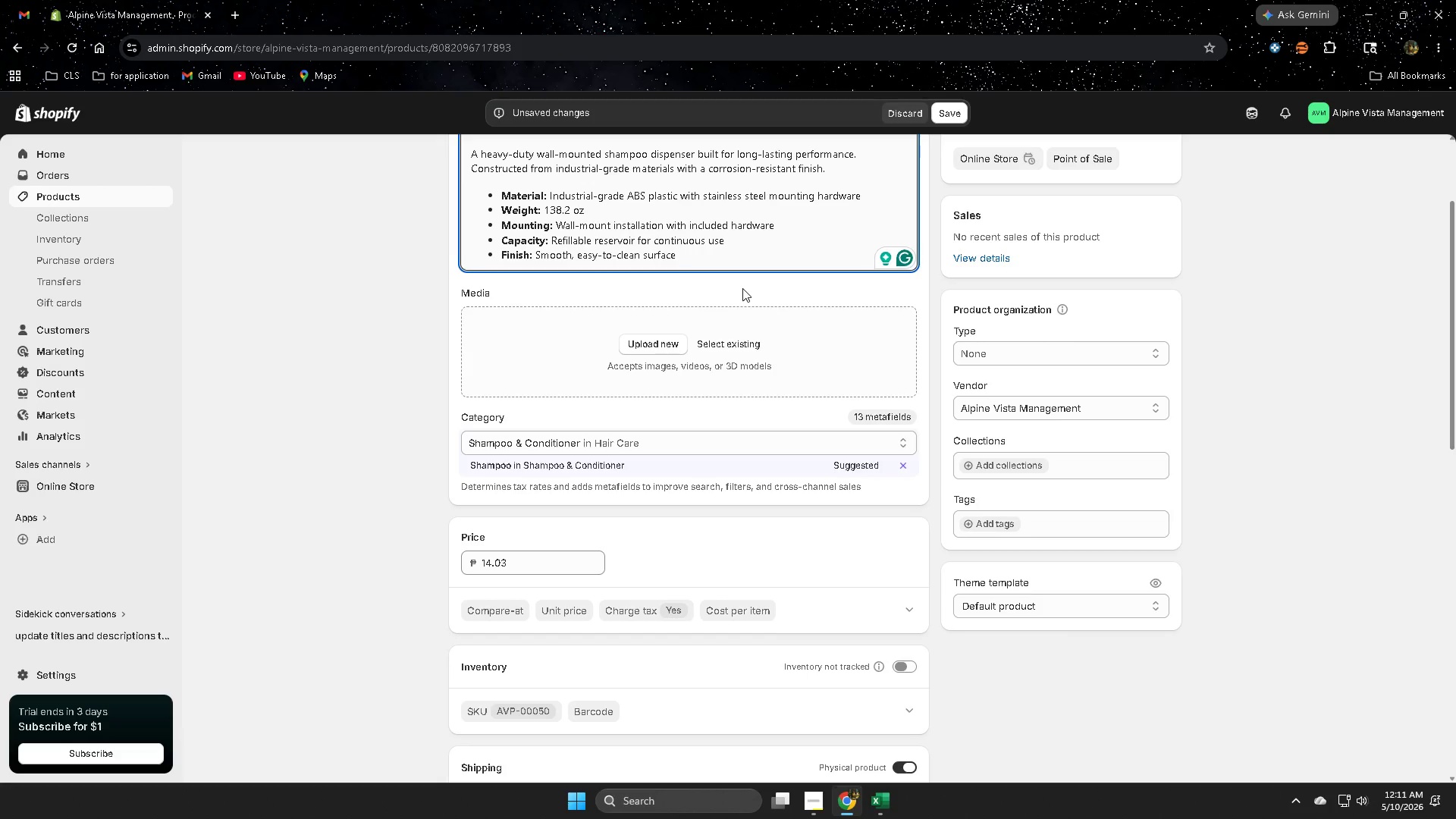 
scroll: coordinate [743, 297], scroll_direction: up, amount: 2.0
 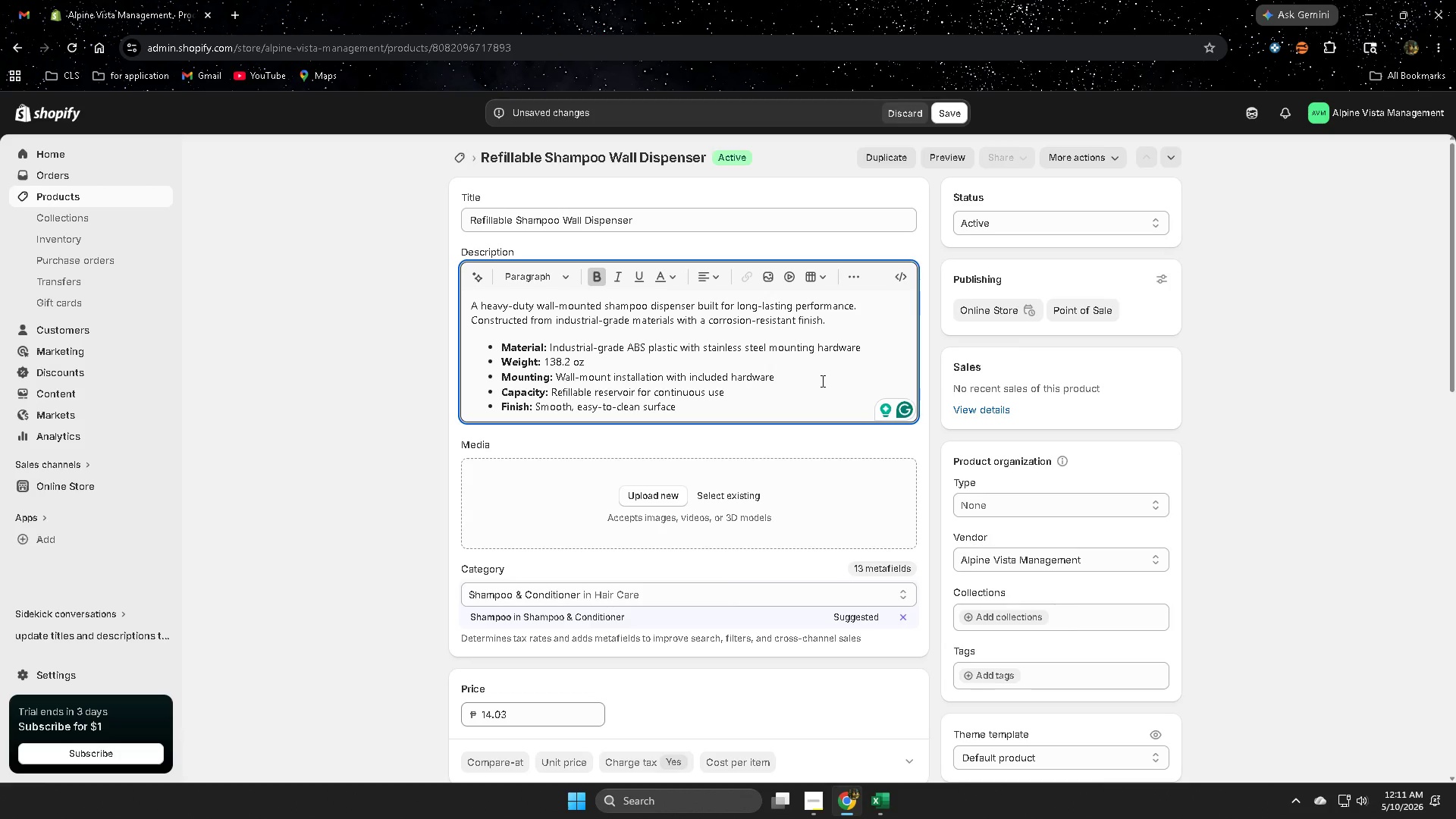 
left_click([822, 381])
 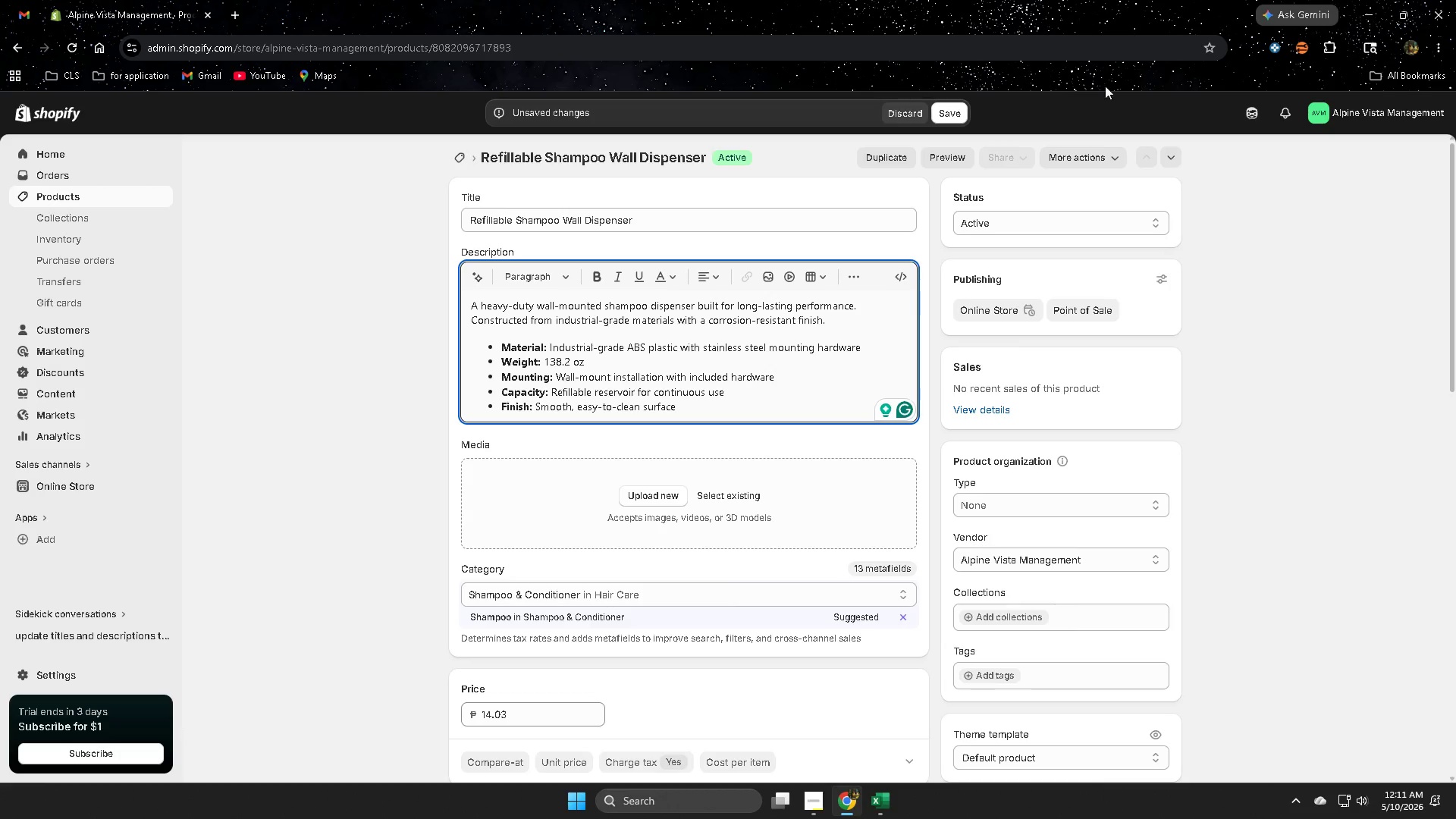 
left_click([1258, 110])
 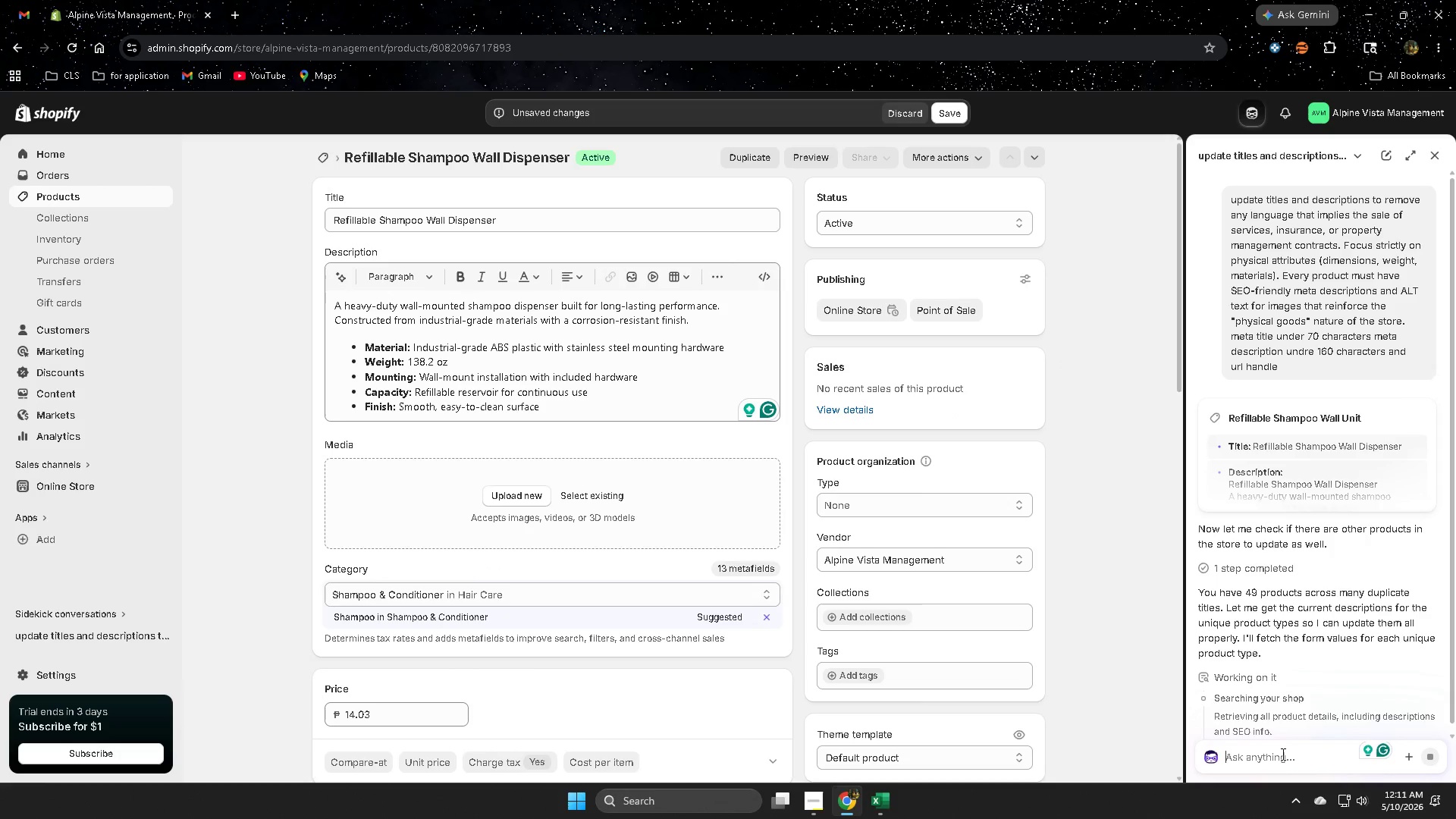 
type(image and alt text)
 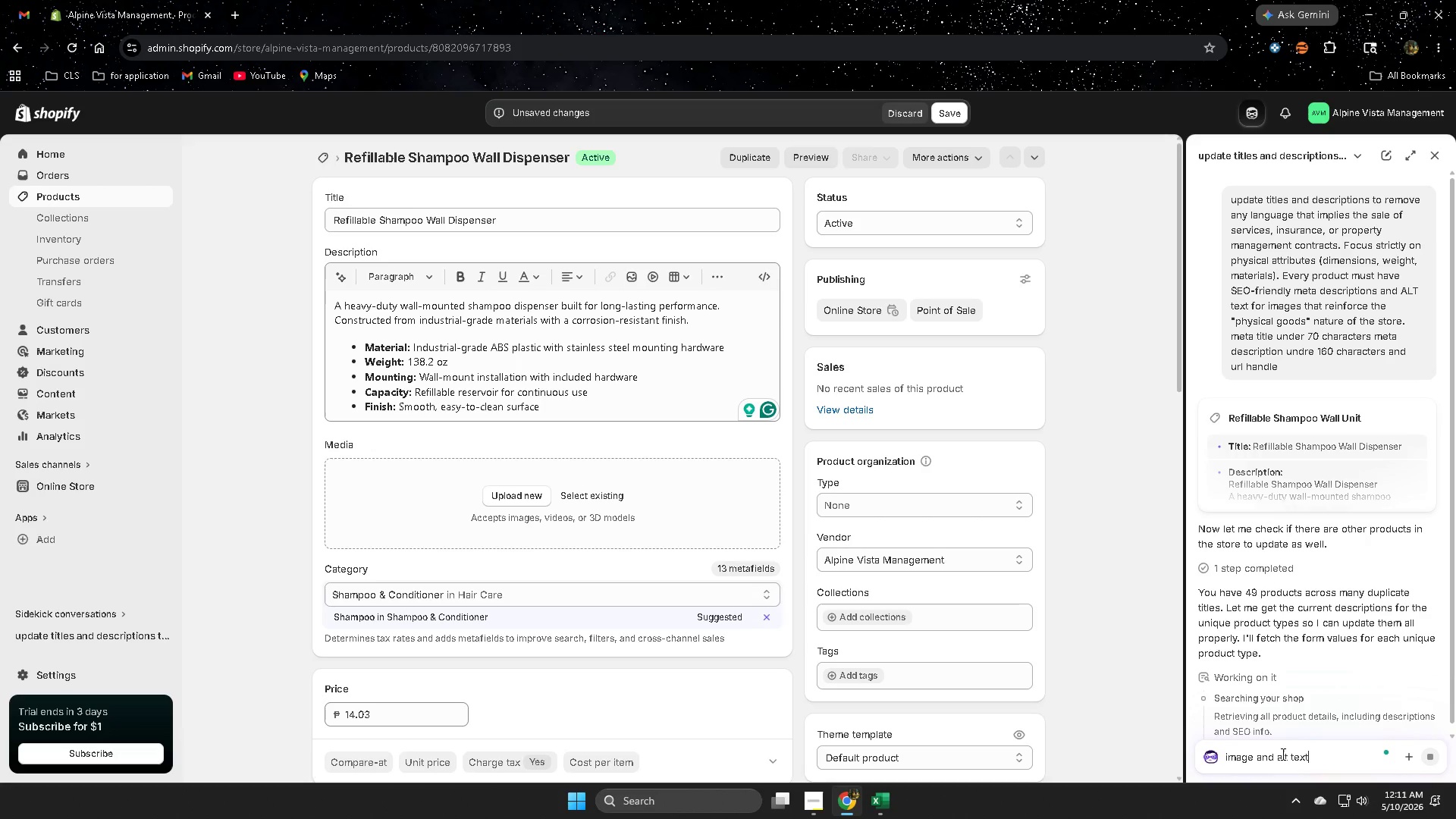 
key(Enter)
 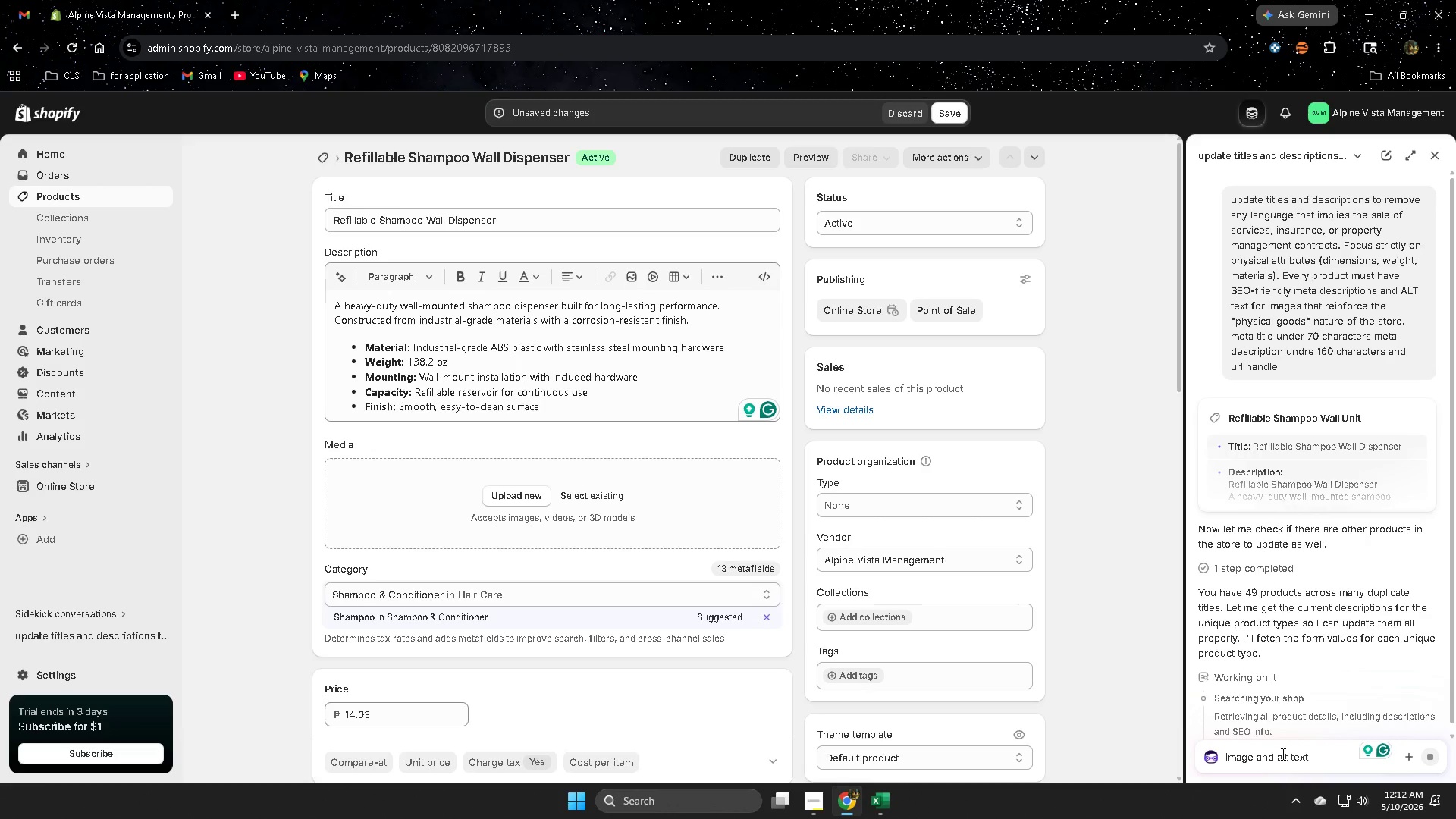 
wait(17.22)
 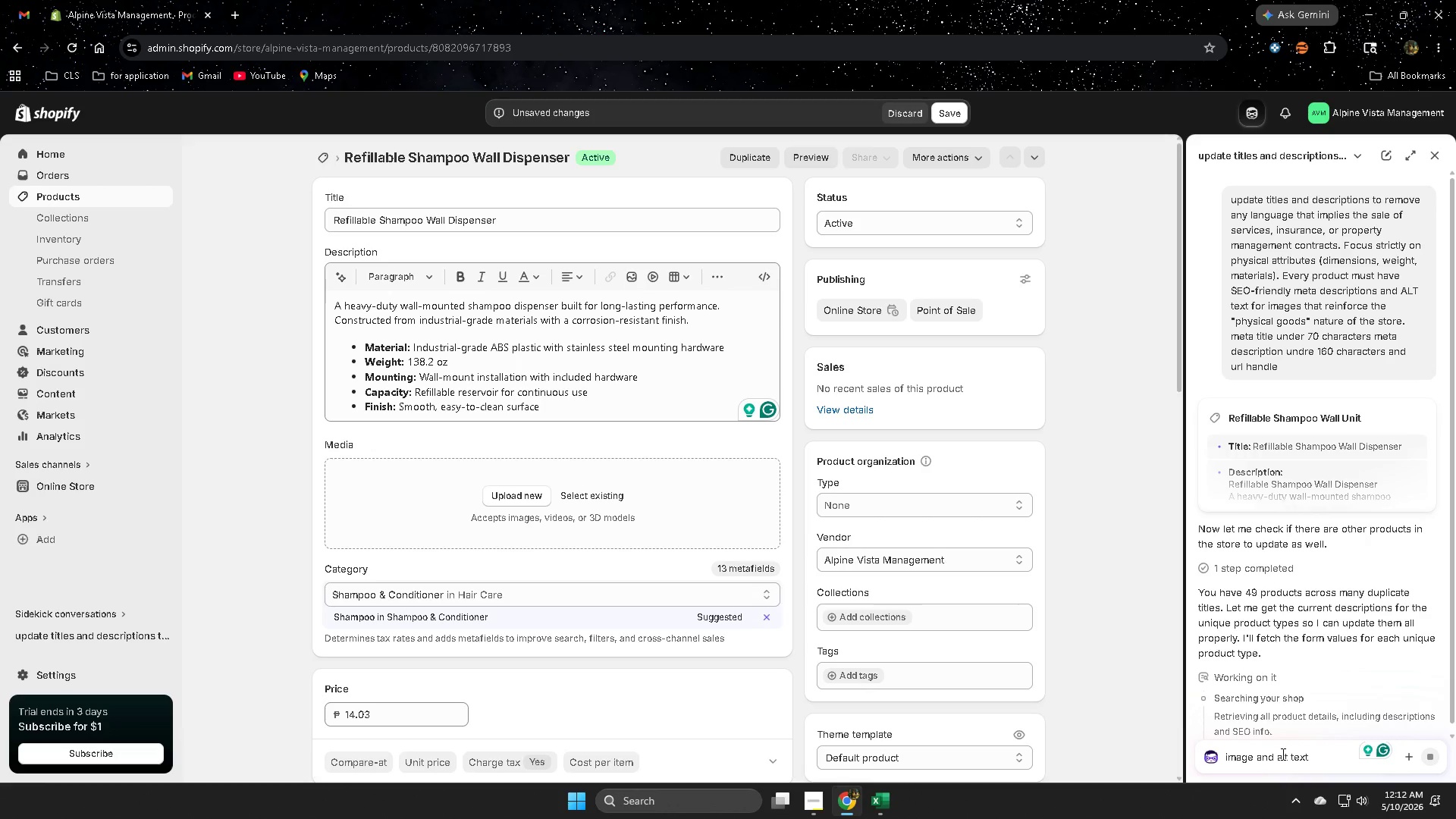 
scroll: coordinate [1355, 556], scroll_direction: down, amount: 14.0
 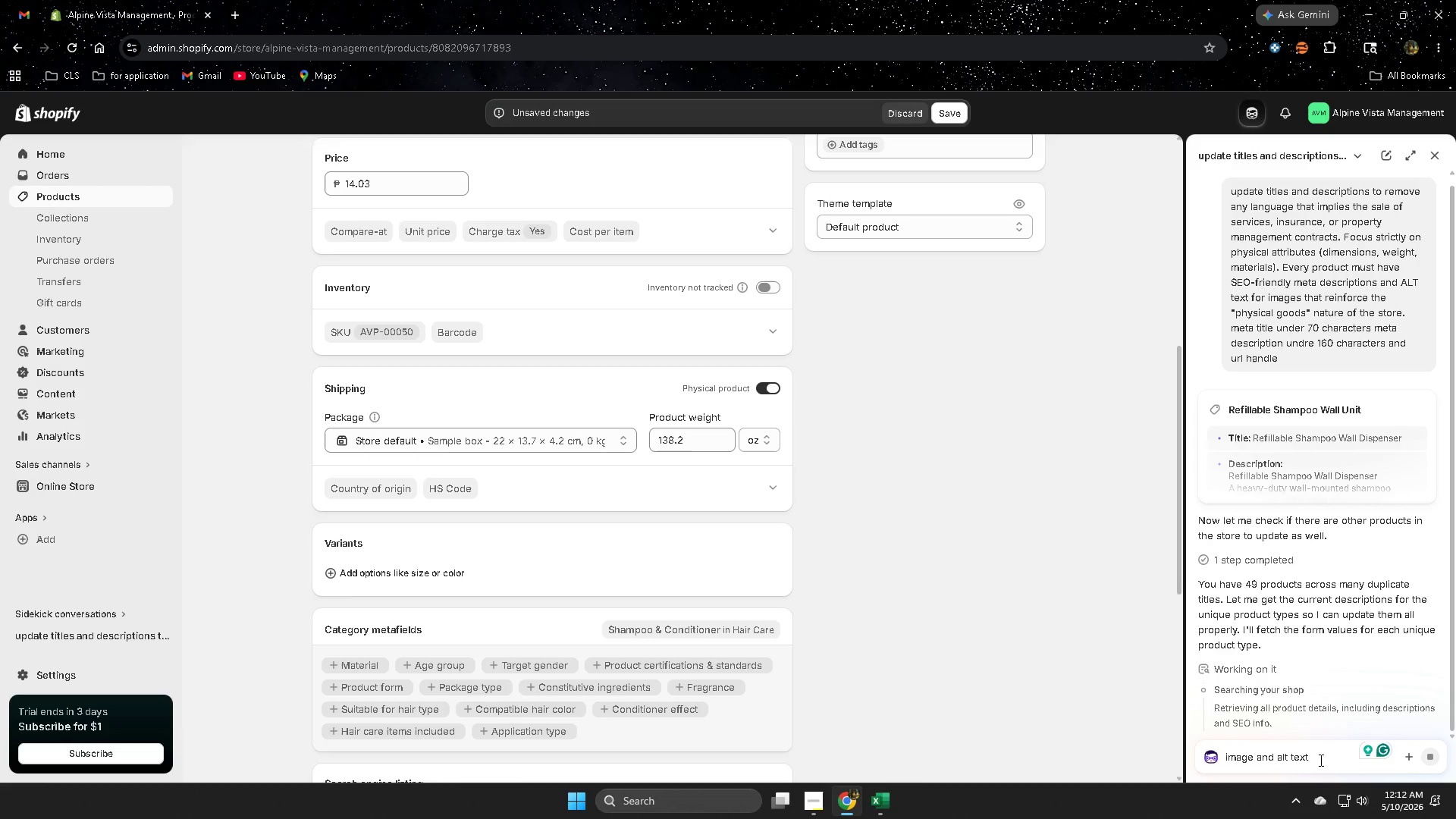 
left_click([1339, 752])
 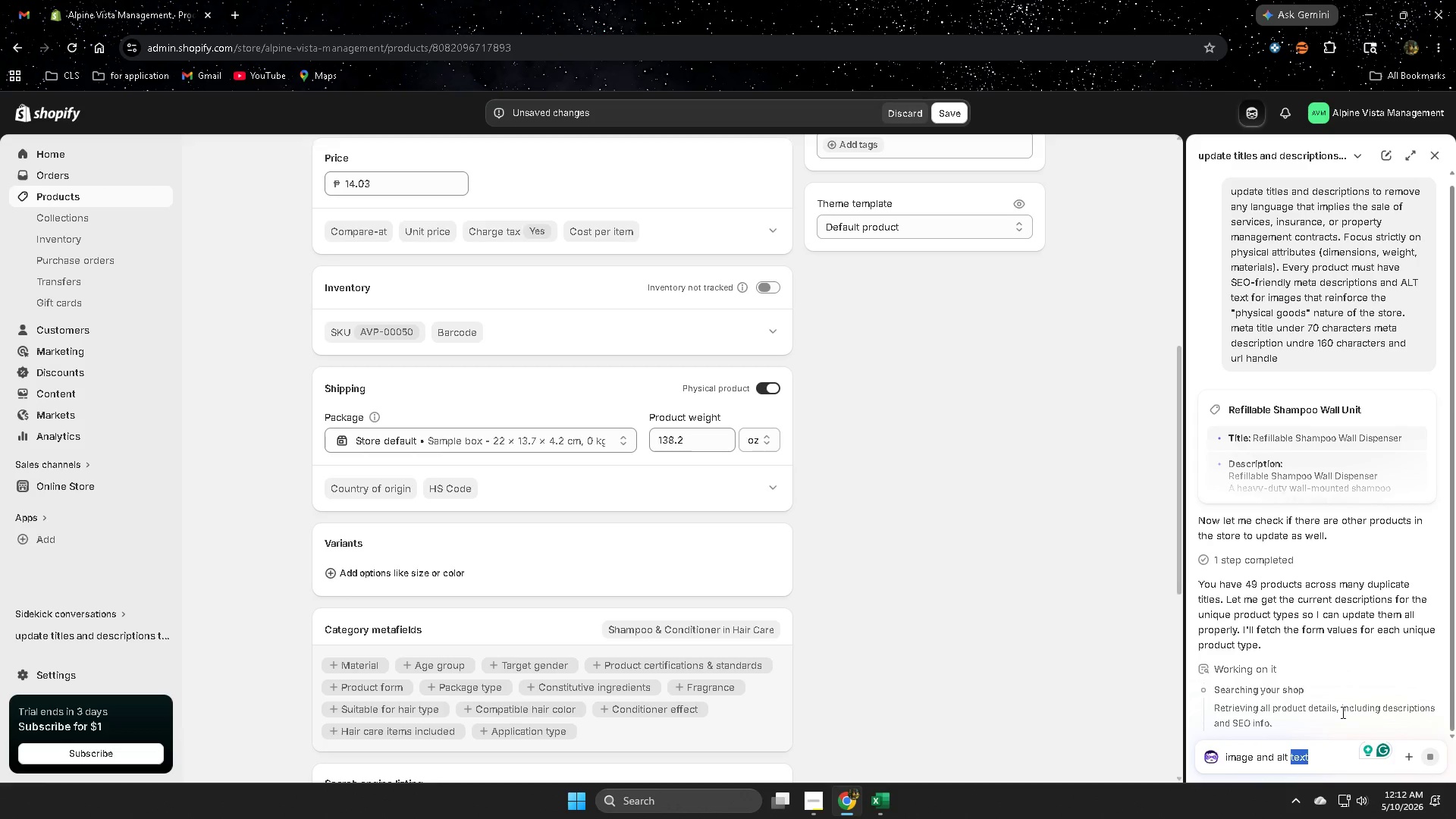 
scroll: coordinate [1310, 502], scroll_direction: up, amount: 8.0
 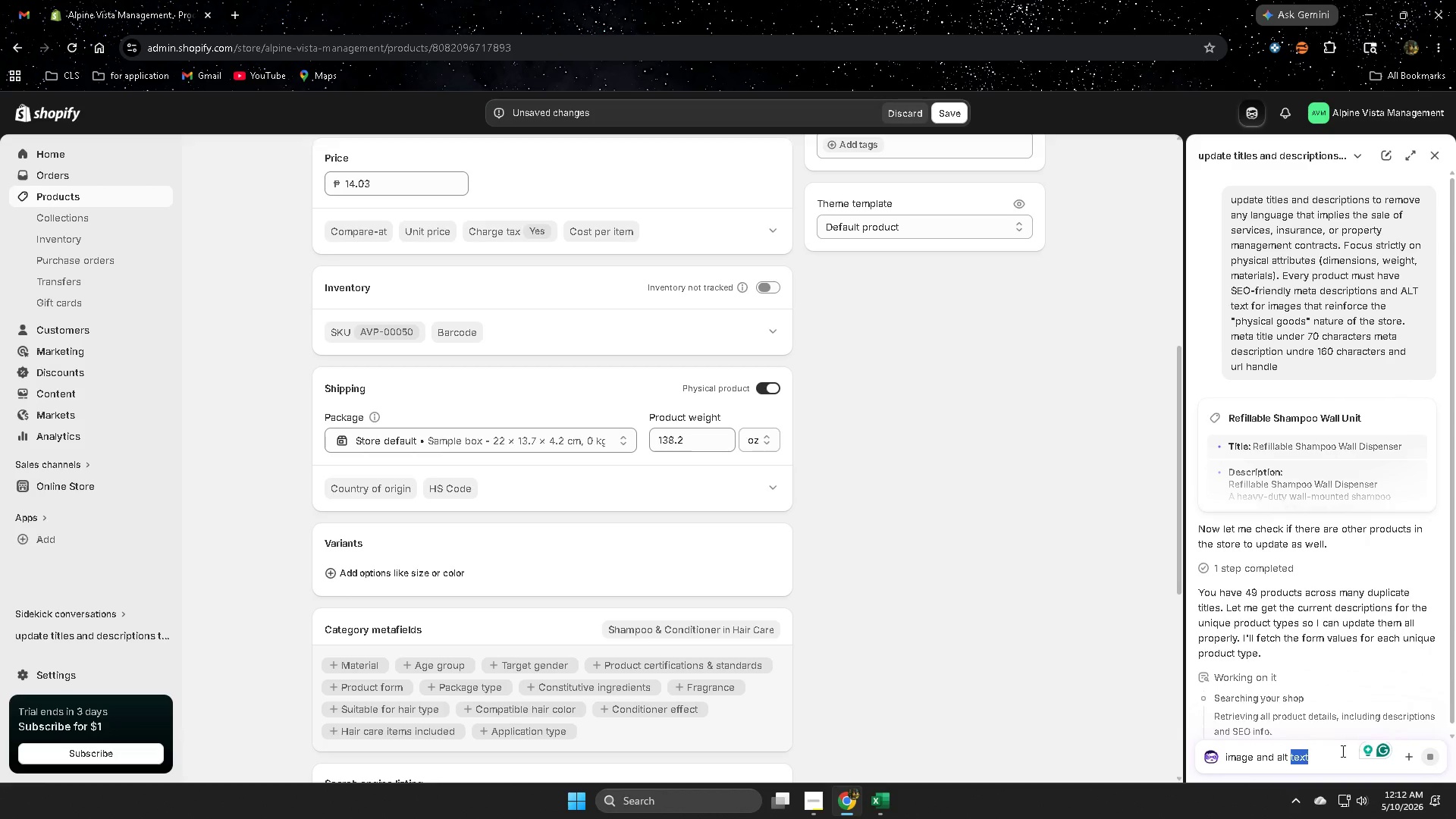 
key(Space)
 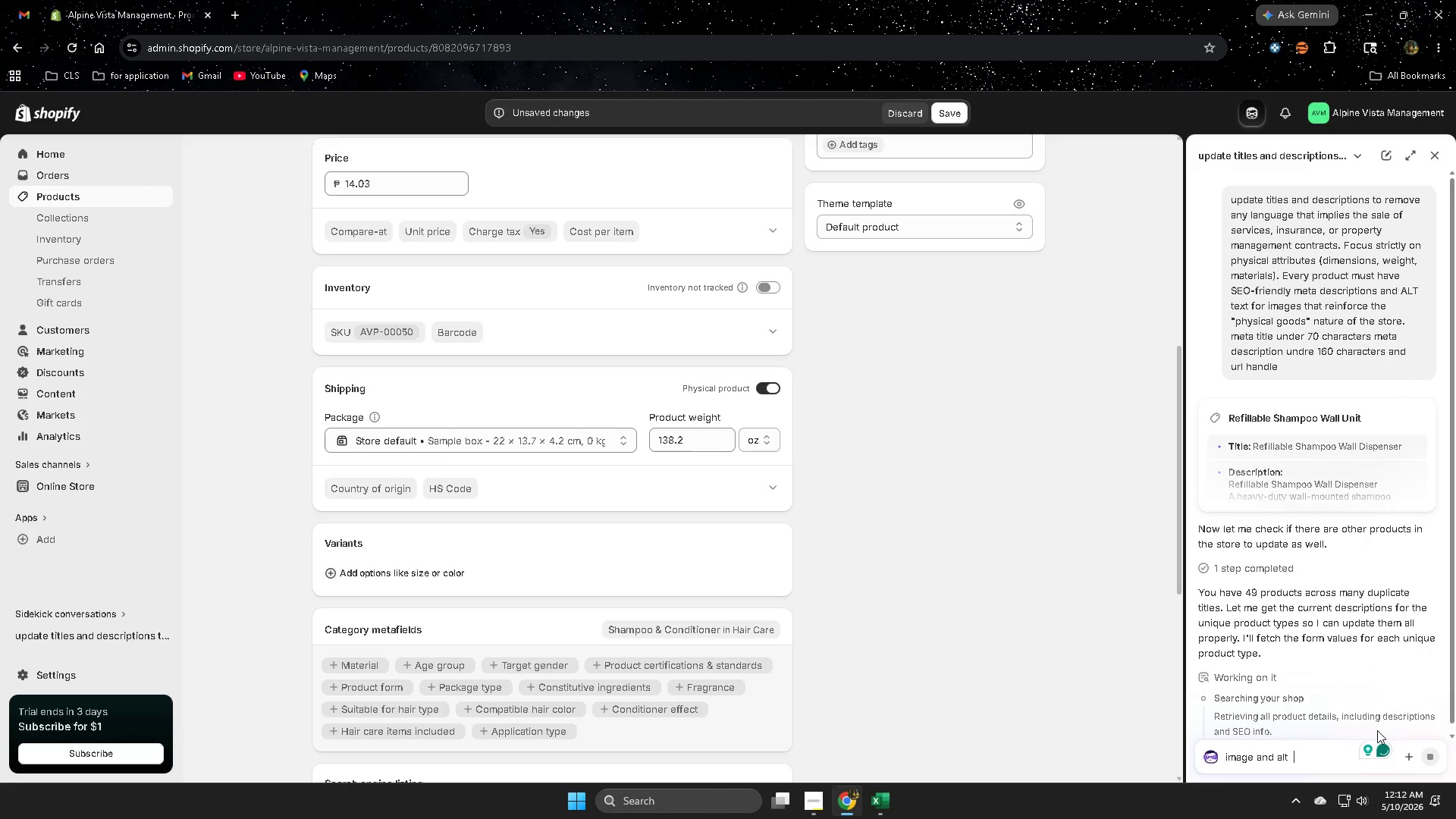 
hold_key(key=Backspace, duration=1.5)
 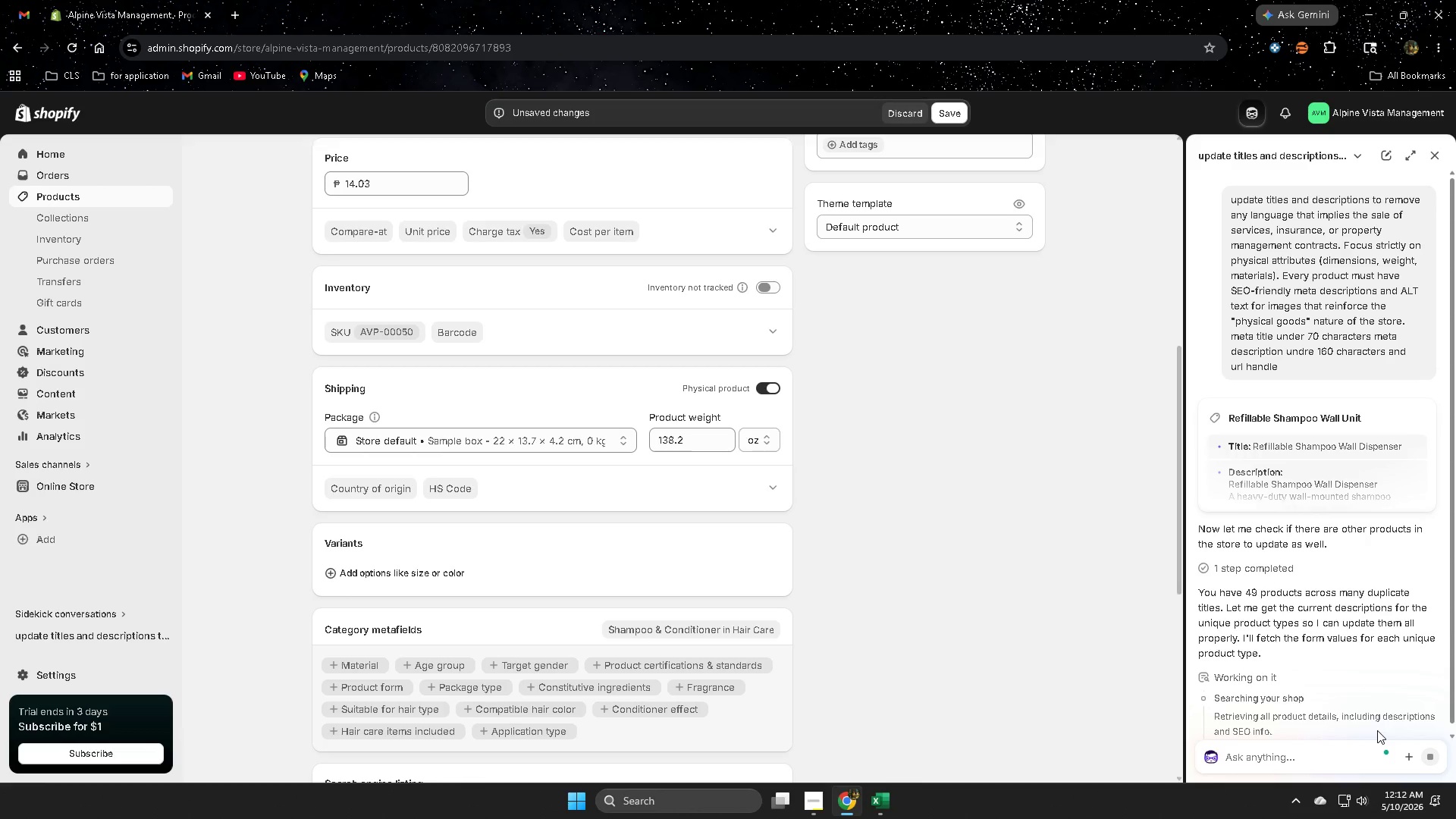 
key(Backspace)
 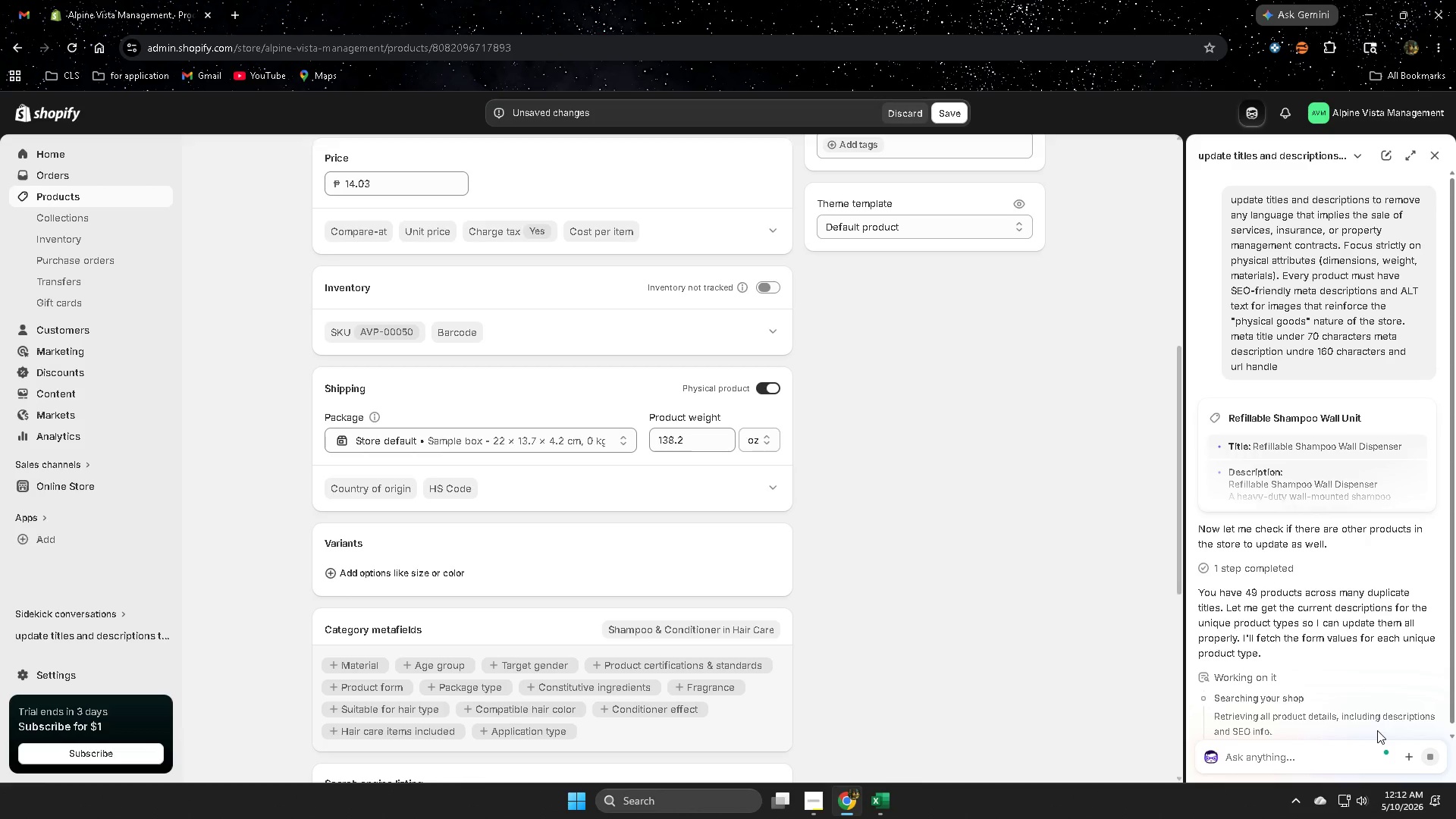 
key(Backspace)
 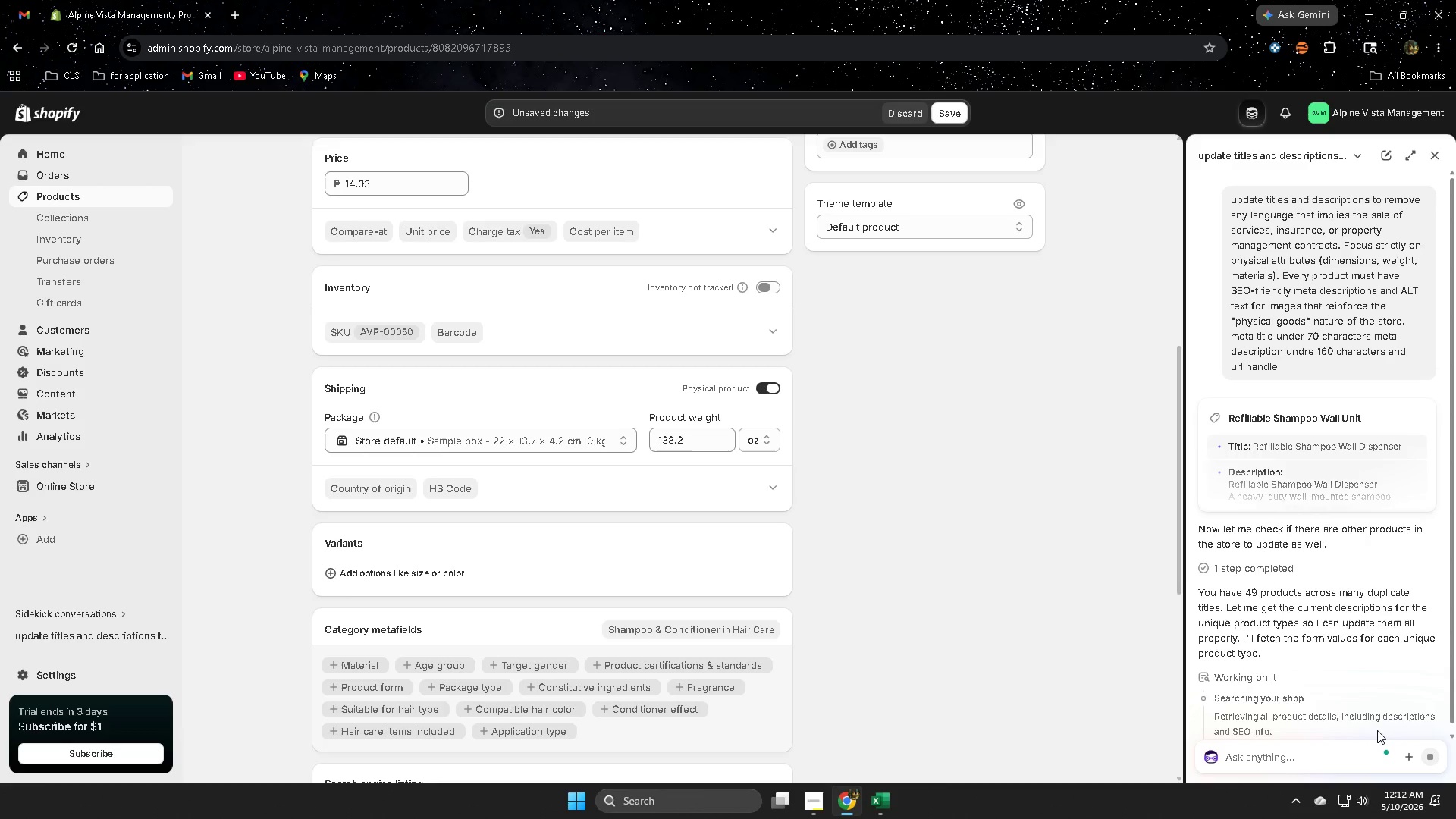 
key(Backspace)
 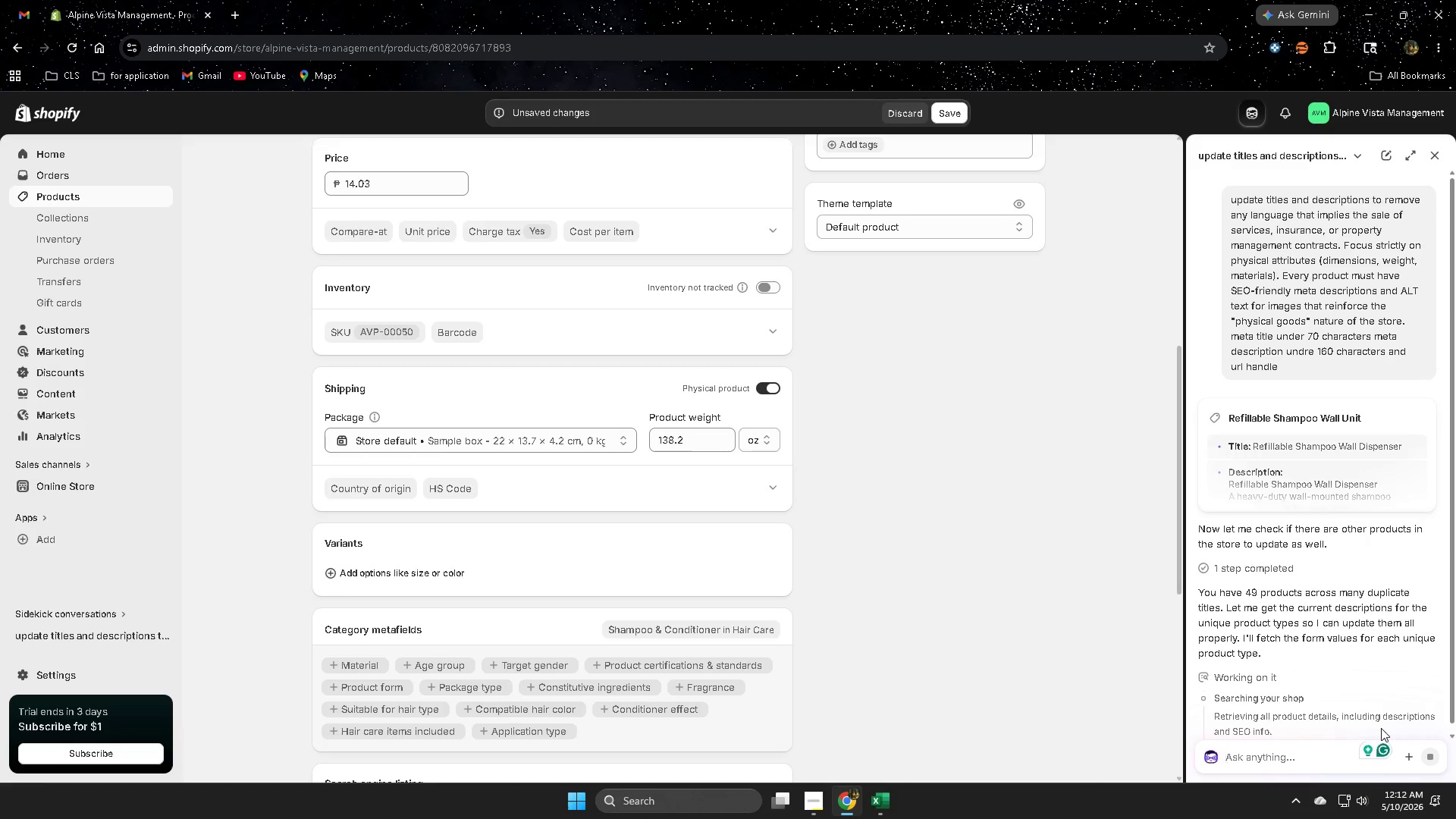 
scroll: coordinate [1375, 555], scroll_direction: down, amount: 5.0
 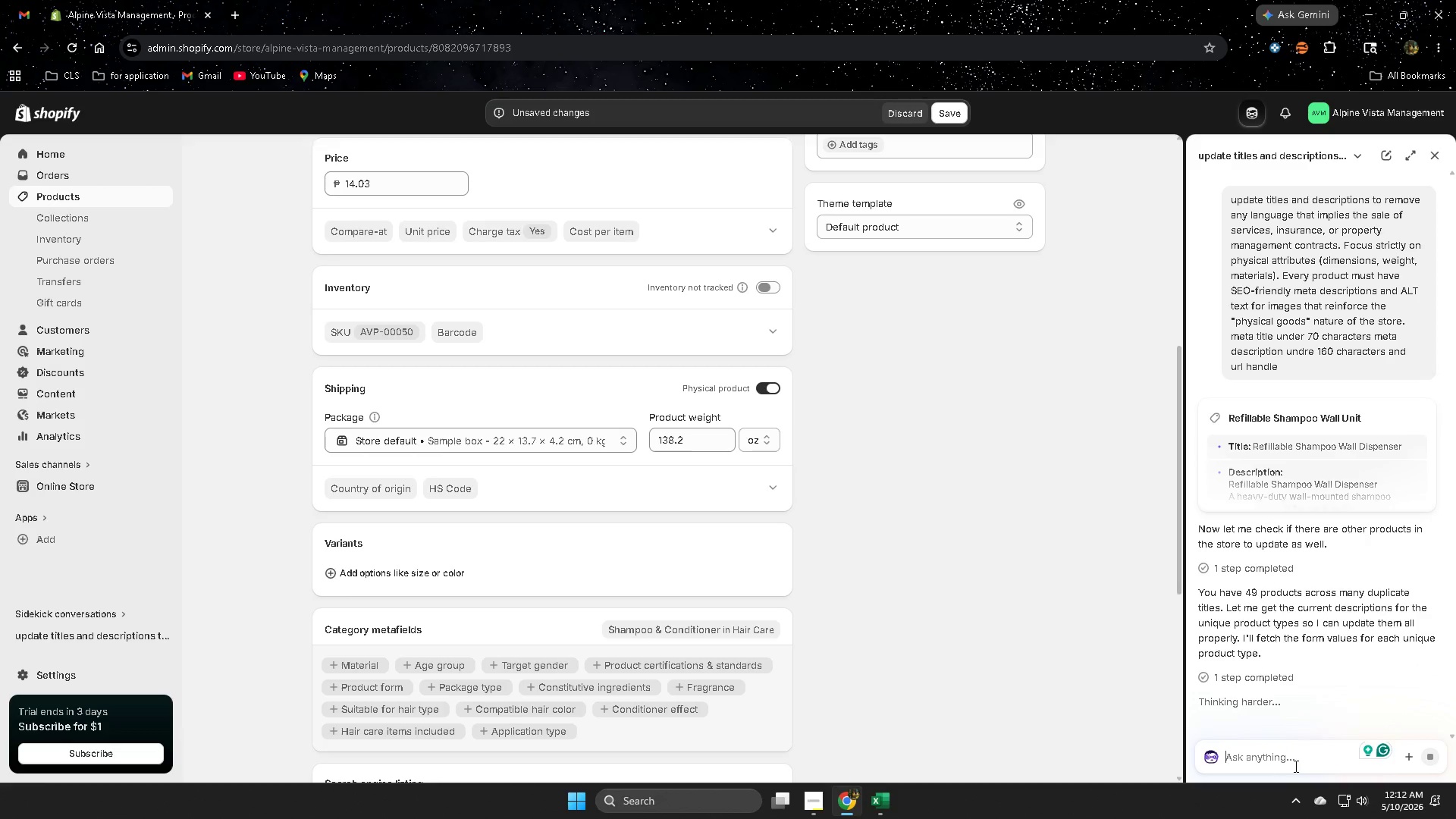 
left_click([1294, 760])
 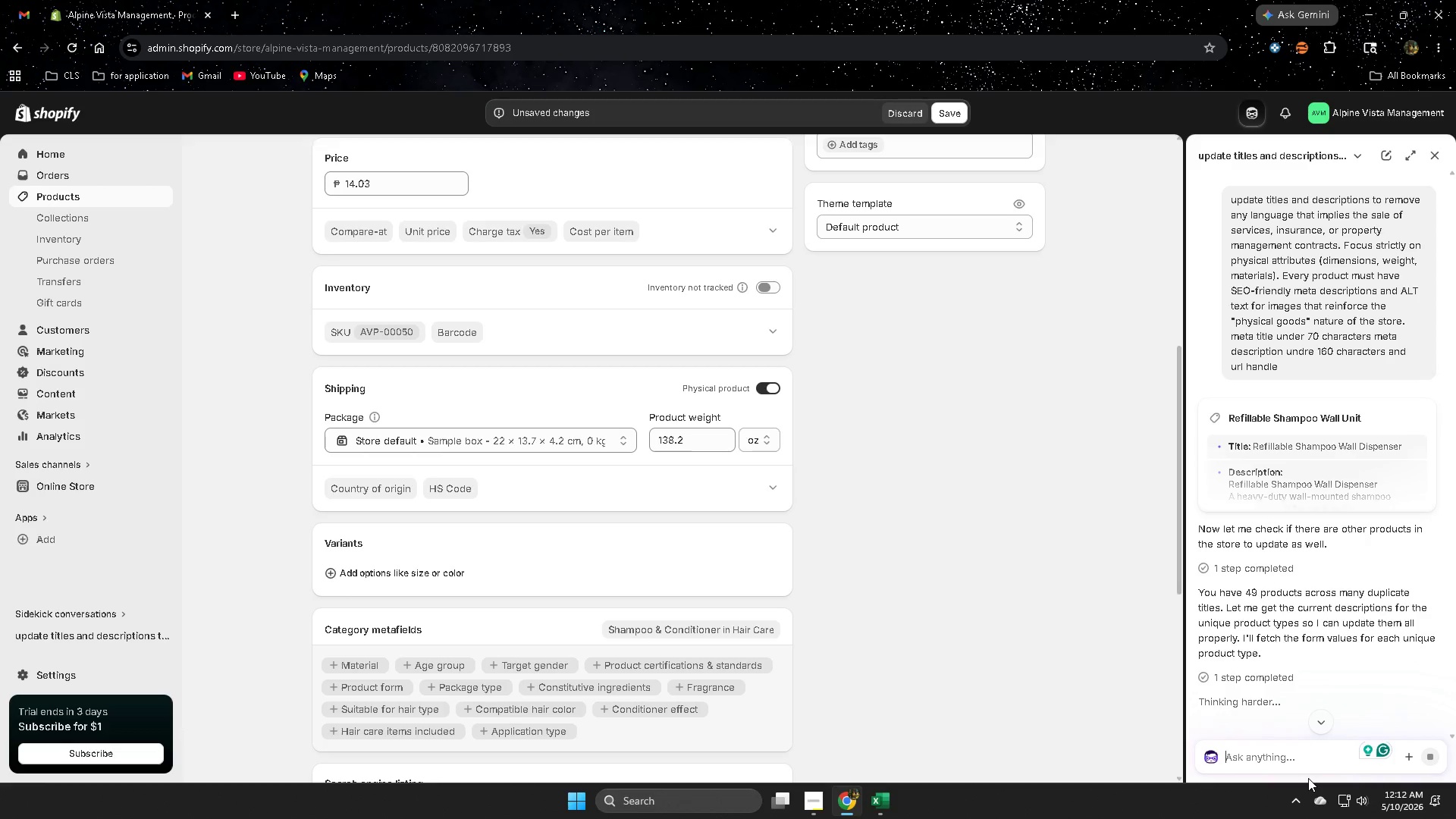 
type(najke)
key(Backspace)
key(Backspace)
key(Backspace)
key(Backspace)
key(Backspace)
key(Backspace)
type(make a hu)
key(Backspace)
type(igh-qy)
key(Backspace)
type(ualuty )
key(Backspace)
key(Backspace)
key(Backspace)
key(Backspace)
type(ity un)
key(Backspace)
key(Backspace)
key(Backspace)
type( image for ths p)
key(Backspace)
key(Backspace)
key(Backspace)
type(is product wut)
key(Backspace)
key(Backspace)
type(ith al t)
key(Backspace)
key(Backspace)
type(ttext)
 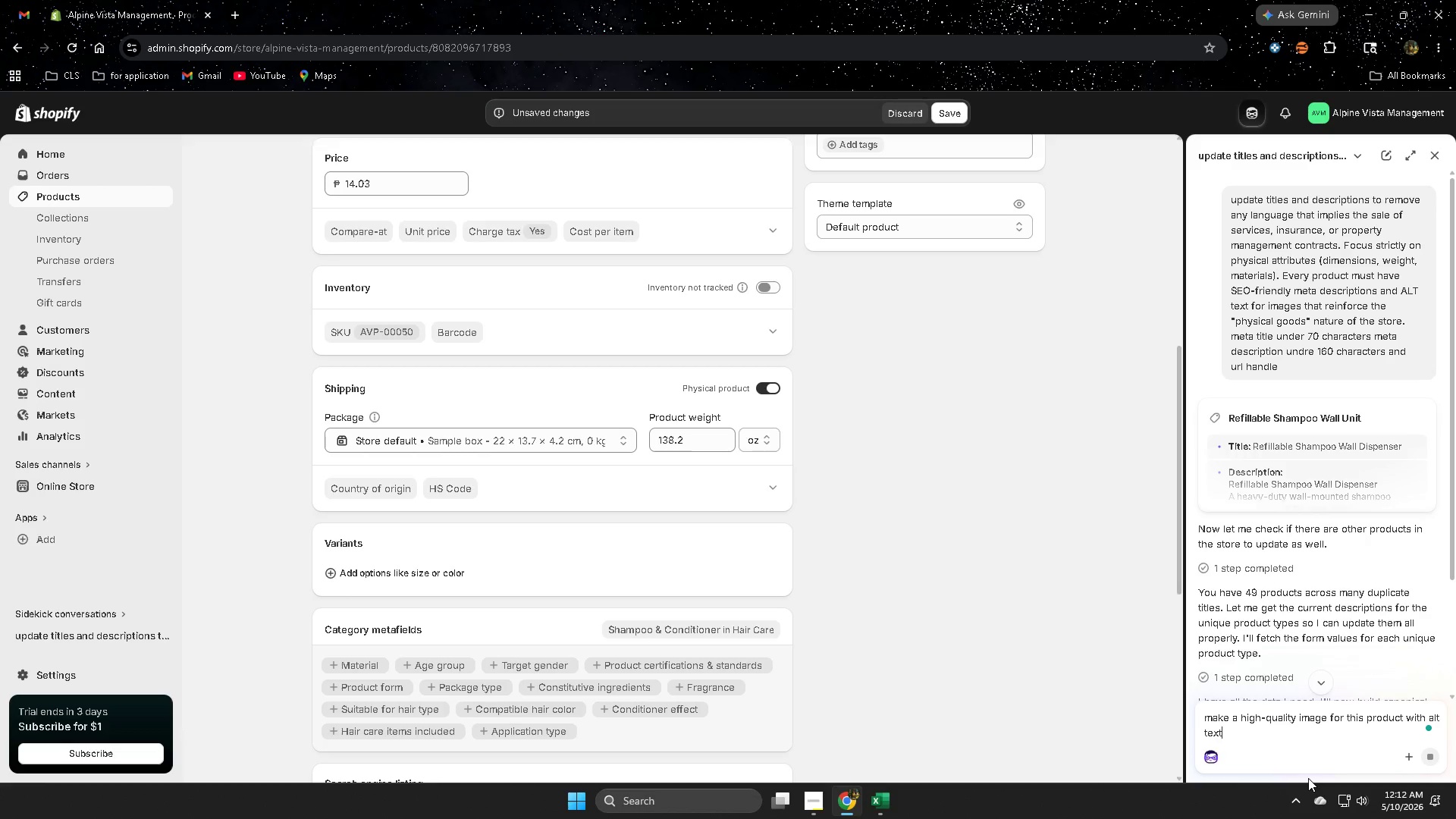 
key(Enter)
 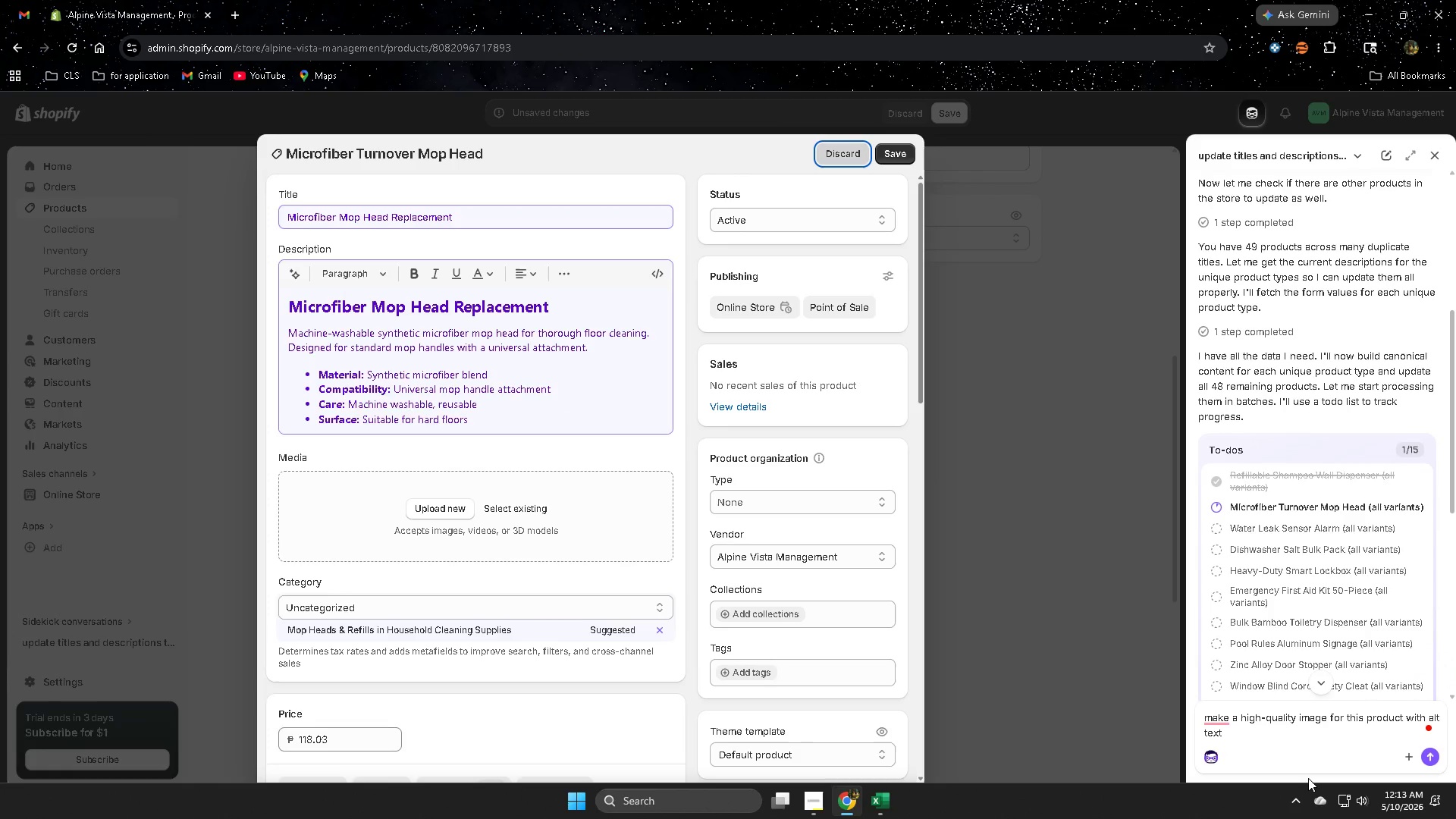 
wait(28.38)
 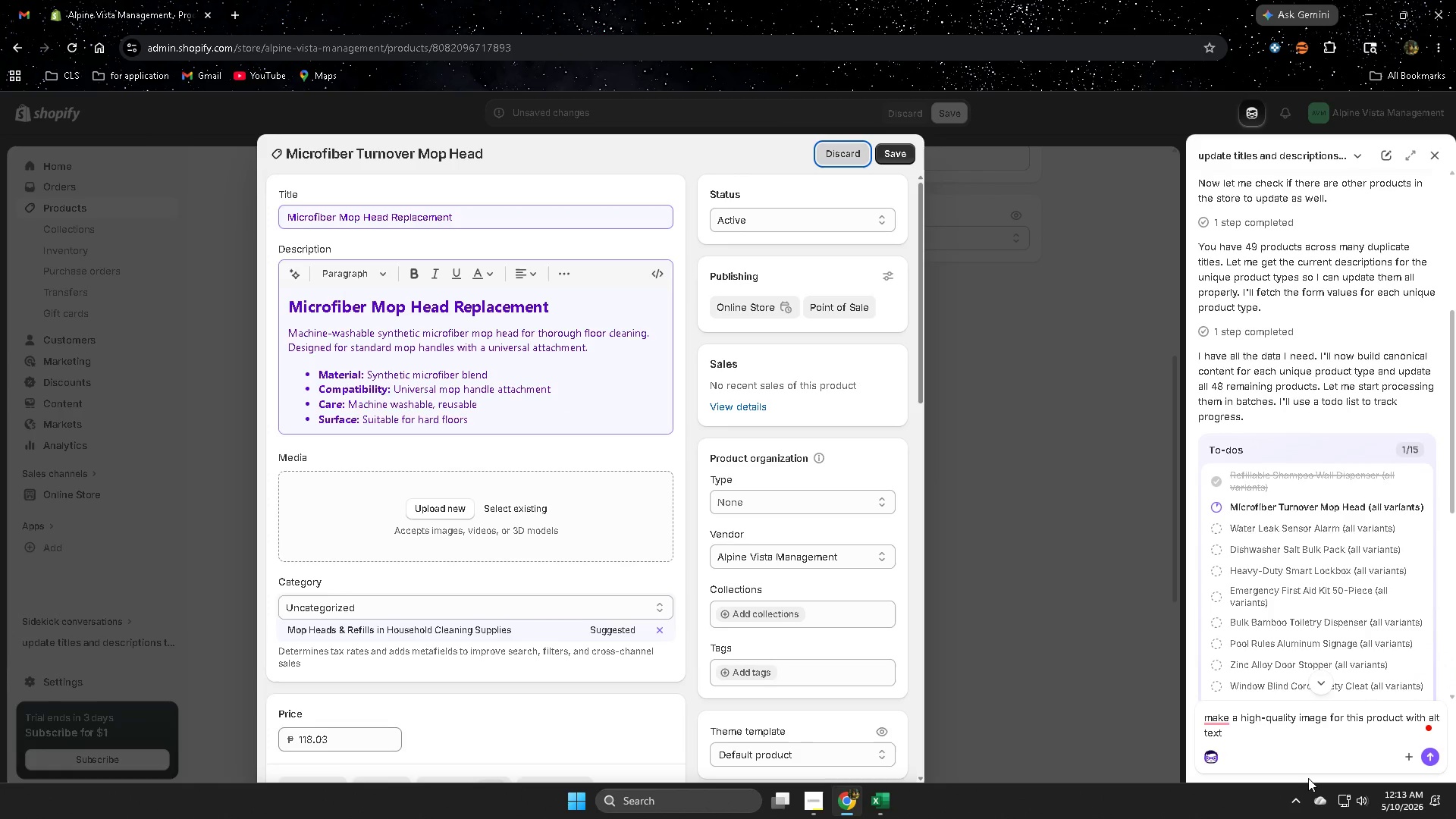 
scroll: coordinate [522, 654], scroll_direction: down, amount: 26.0
 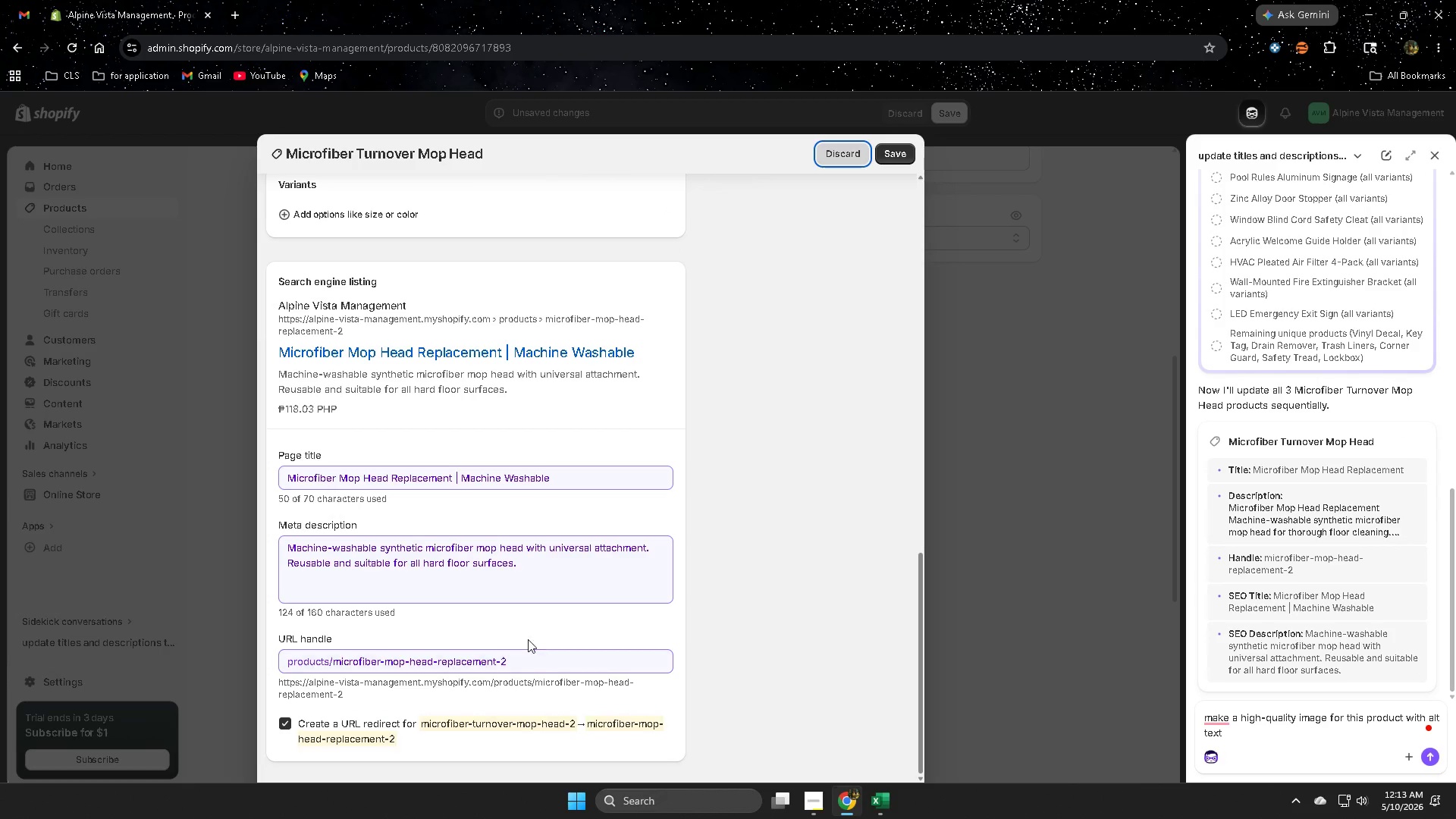 
scroll: coordinate [522, 596], scroll_direction: up, amount: 4.0
 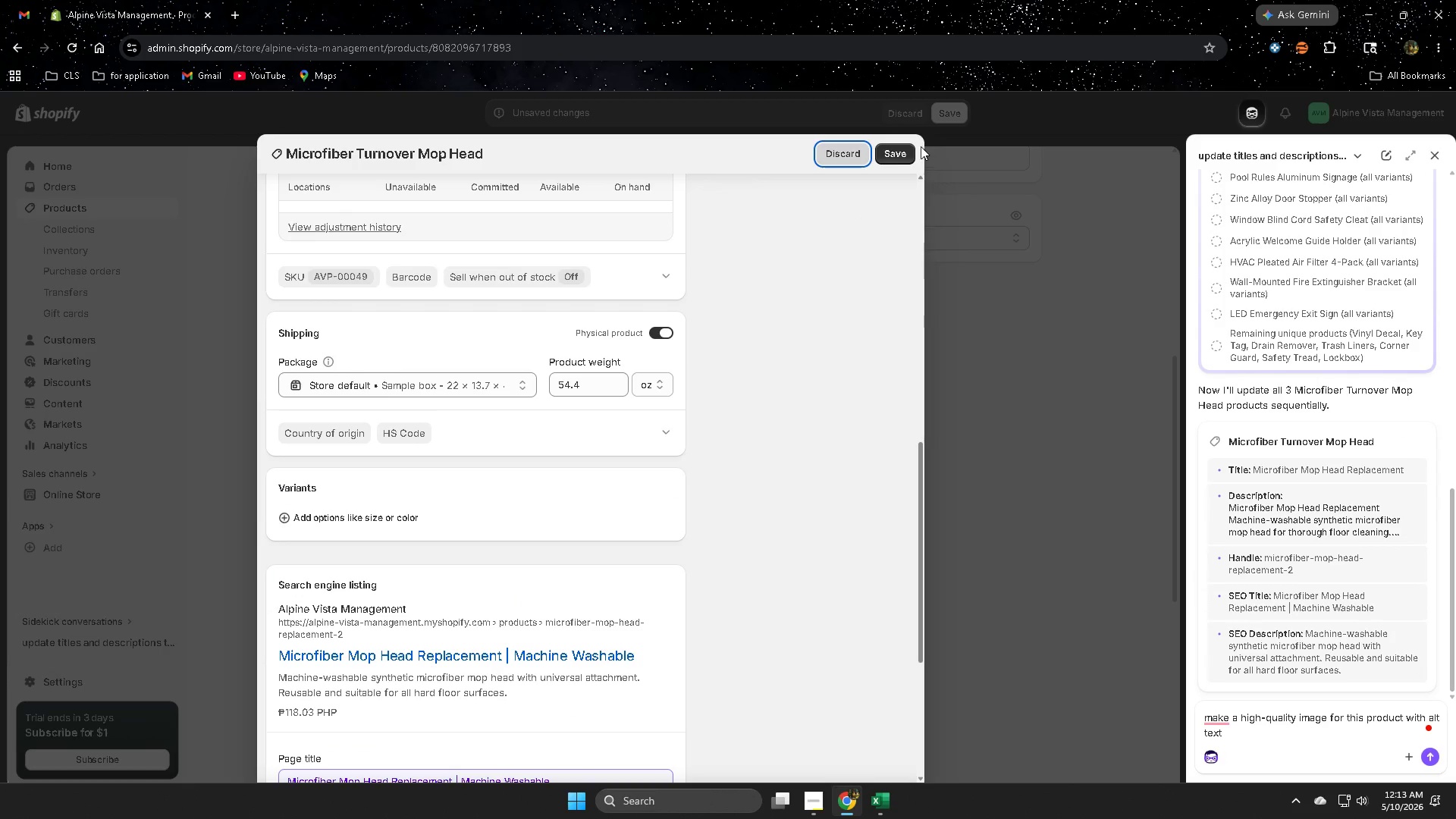 
left_click([836, 149])
 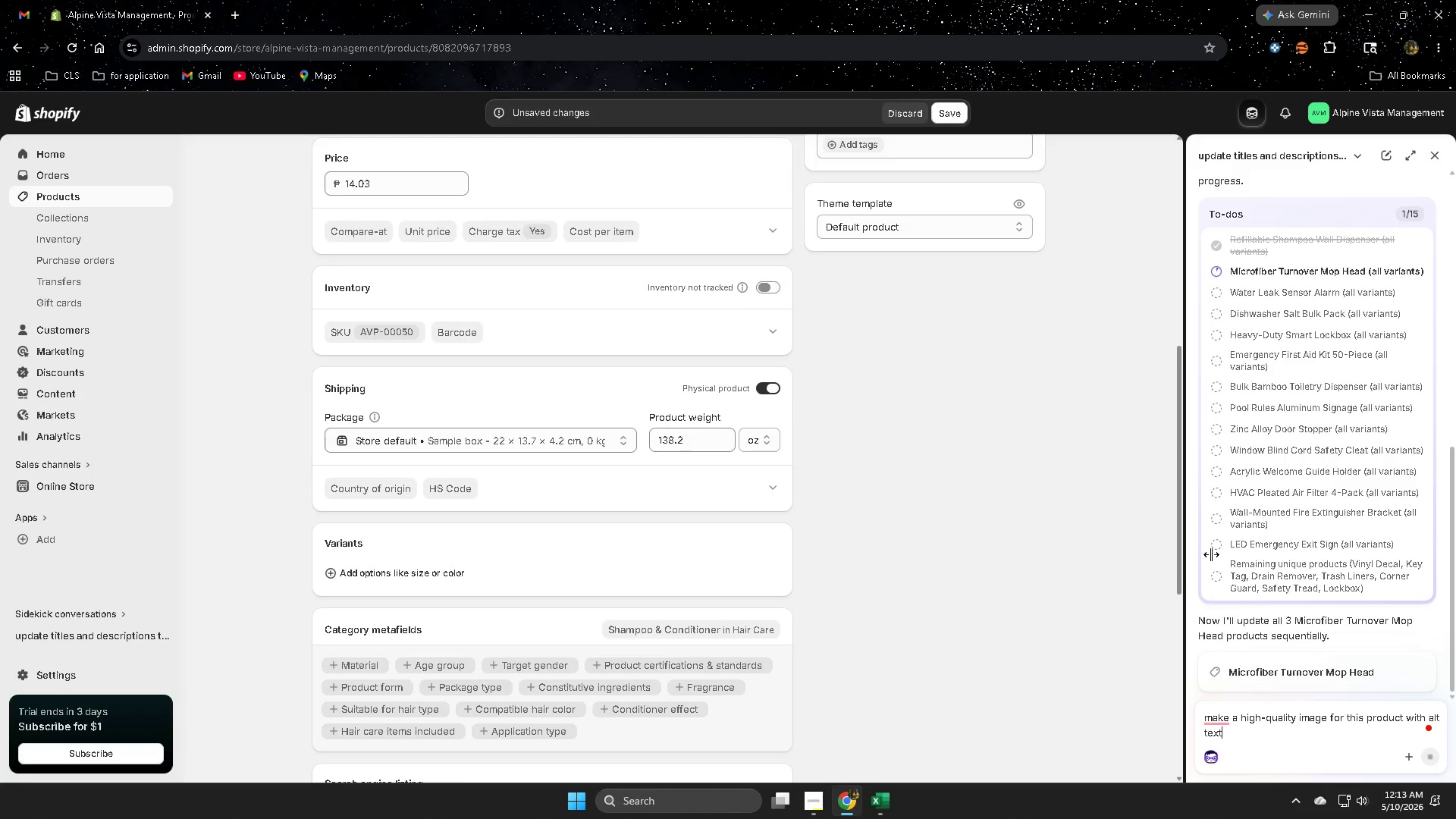 
scroll: coordinate [1242, 618], scroll_direction: down, amount: 9.0
 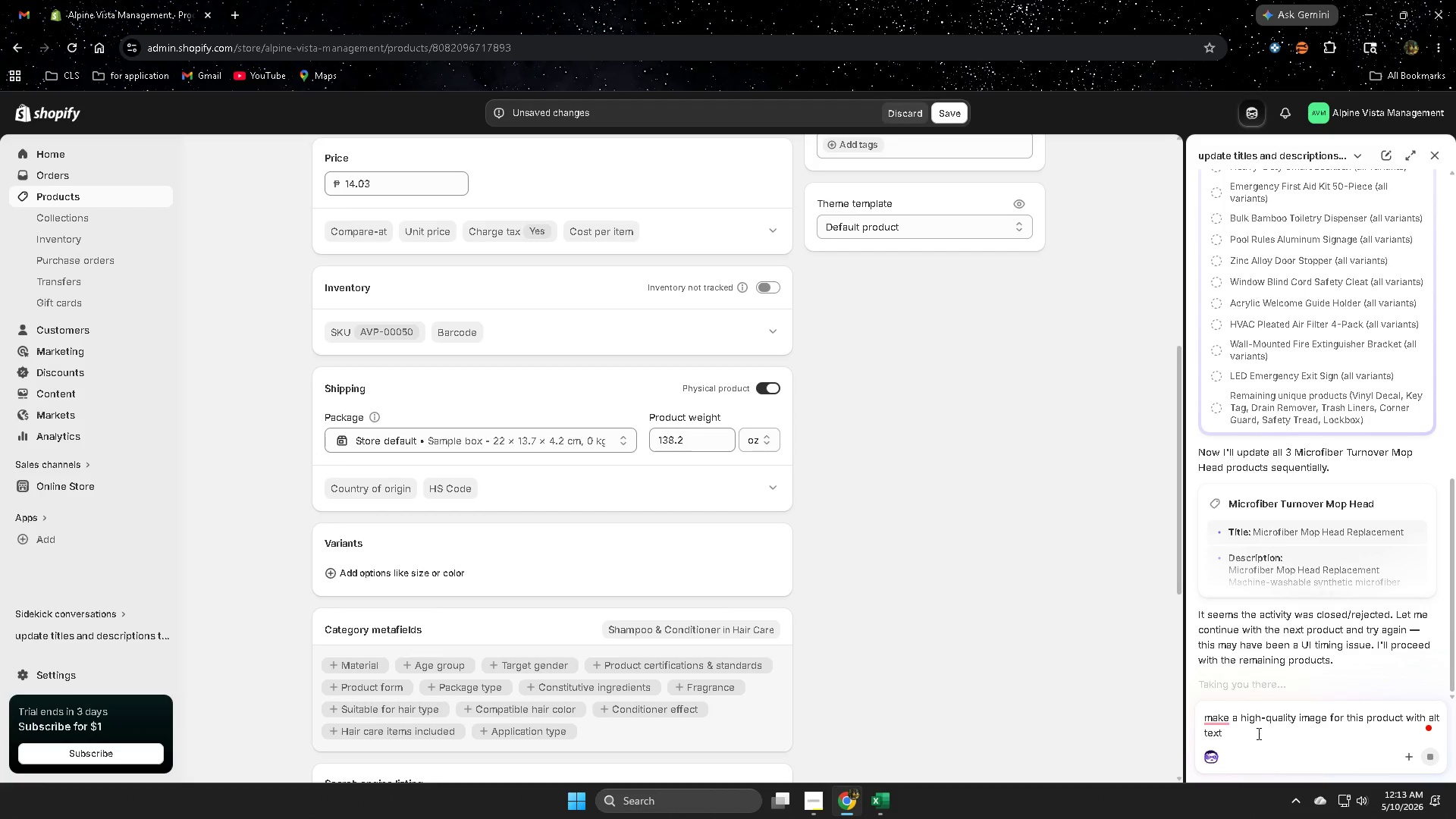 
mouse_move([1265, 709])
 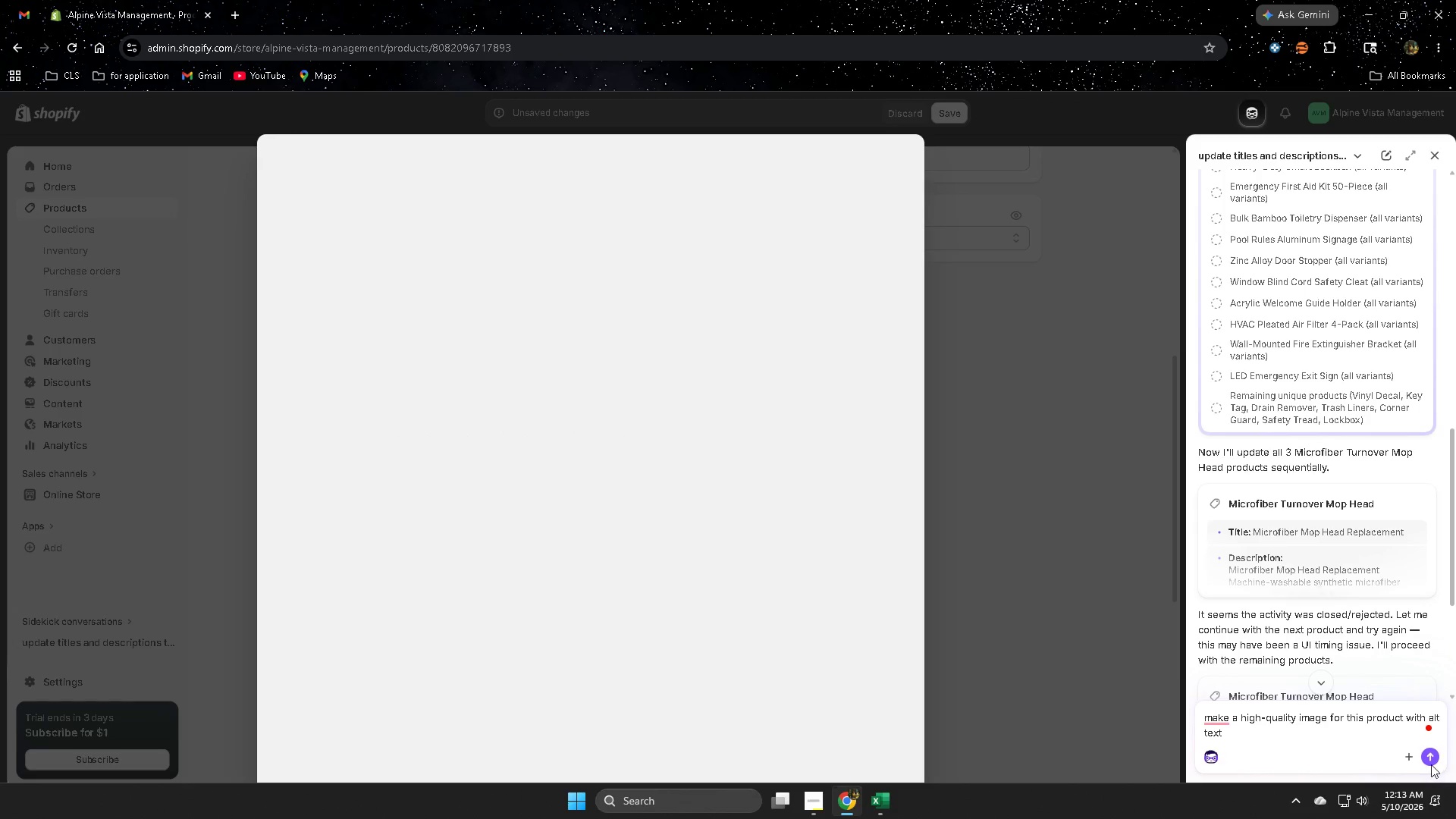 
left_click([1430, 758])
 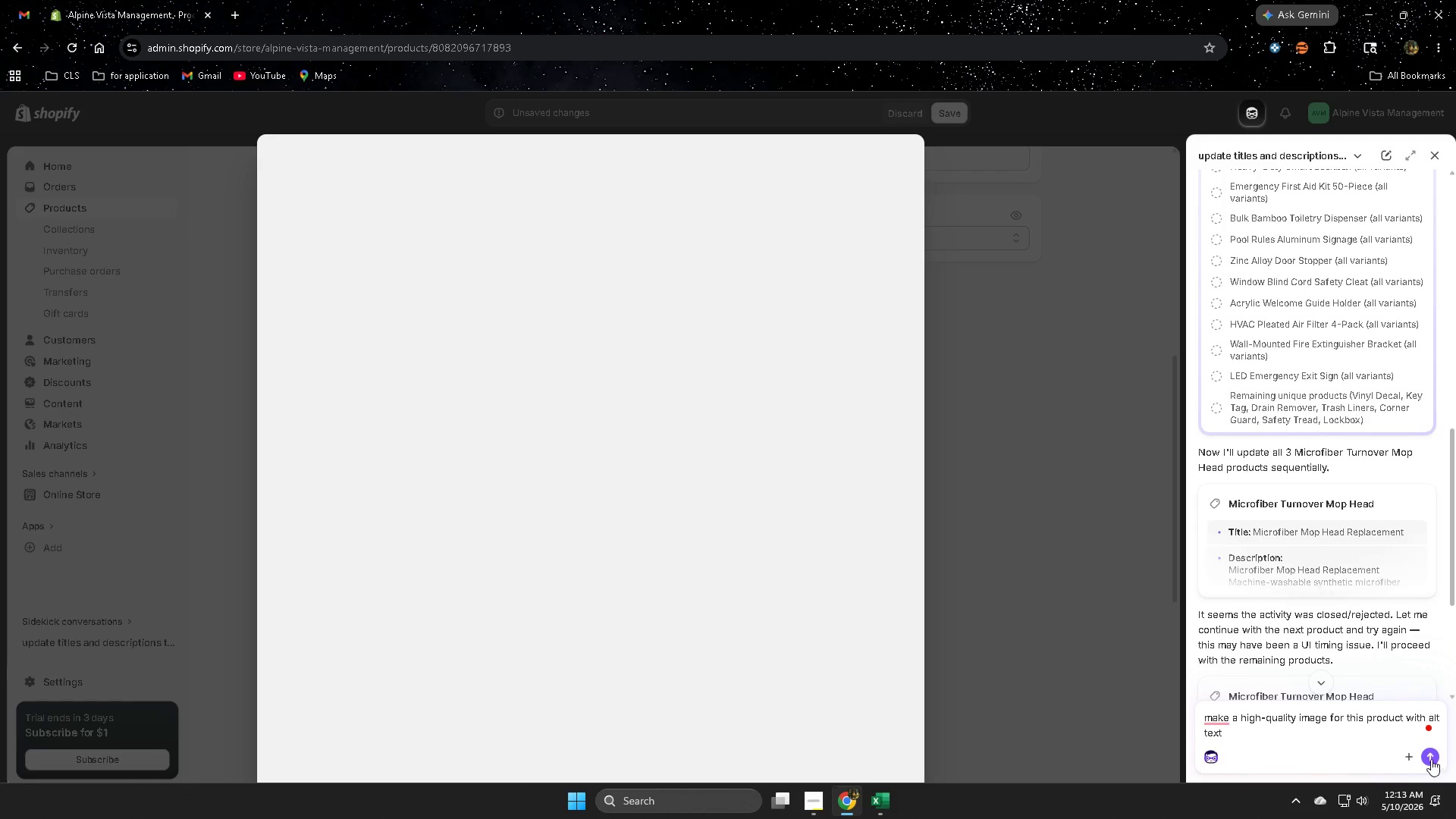 
left_click([1430, 757])
 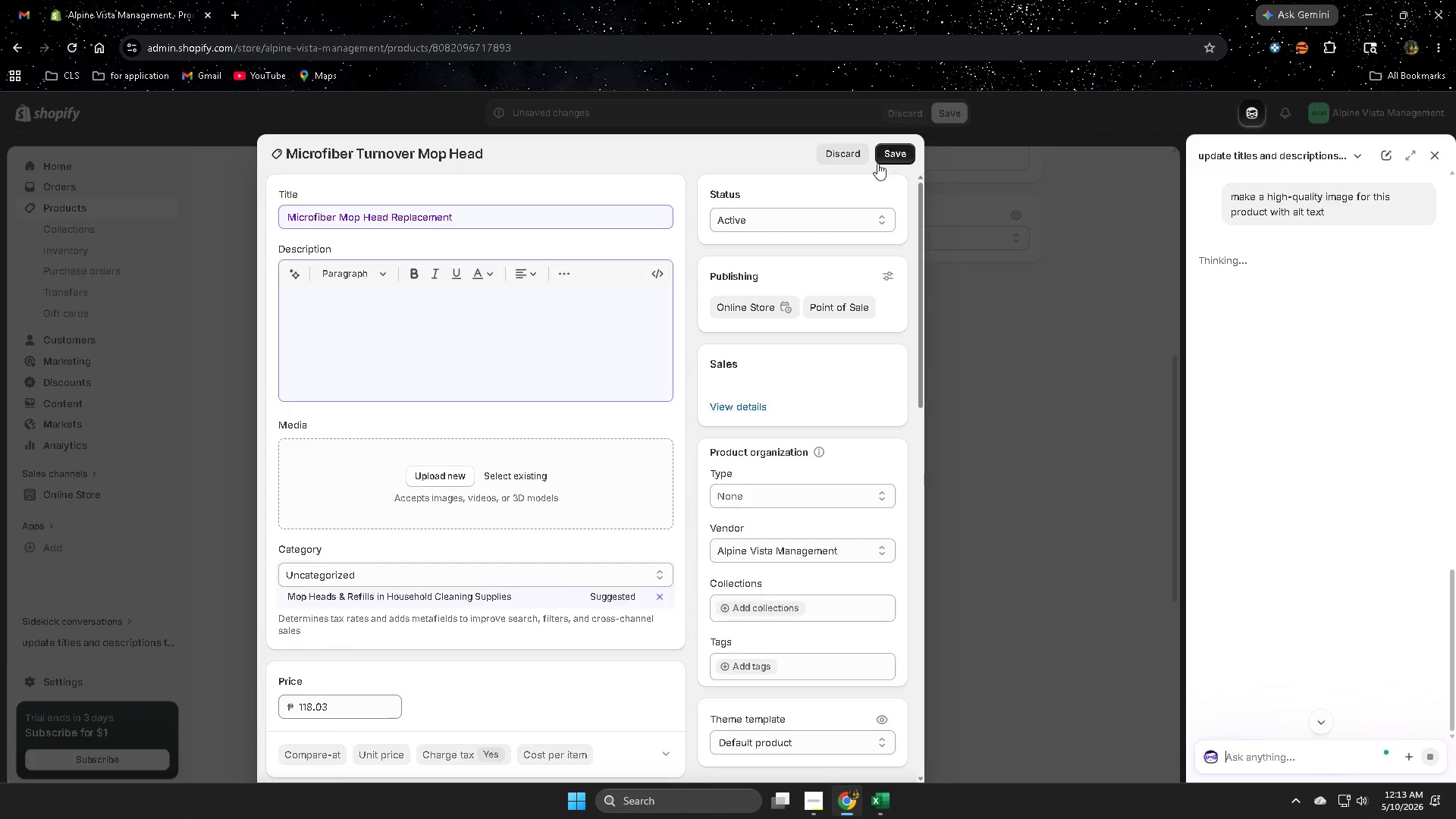 
left_click([830, 157])
 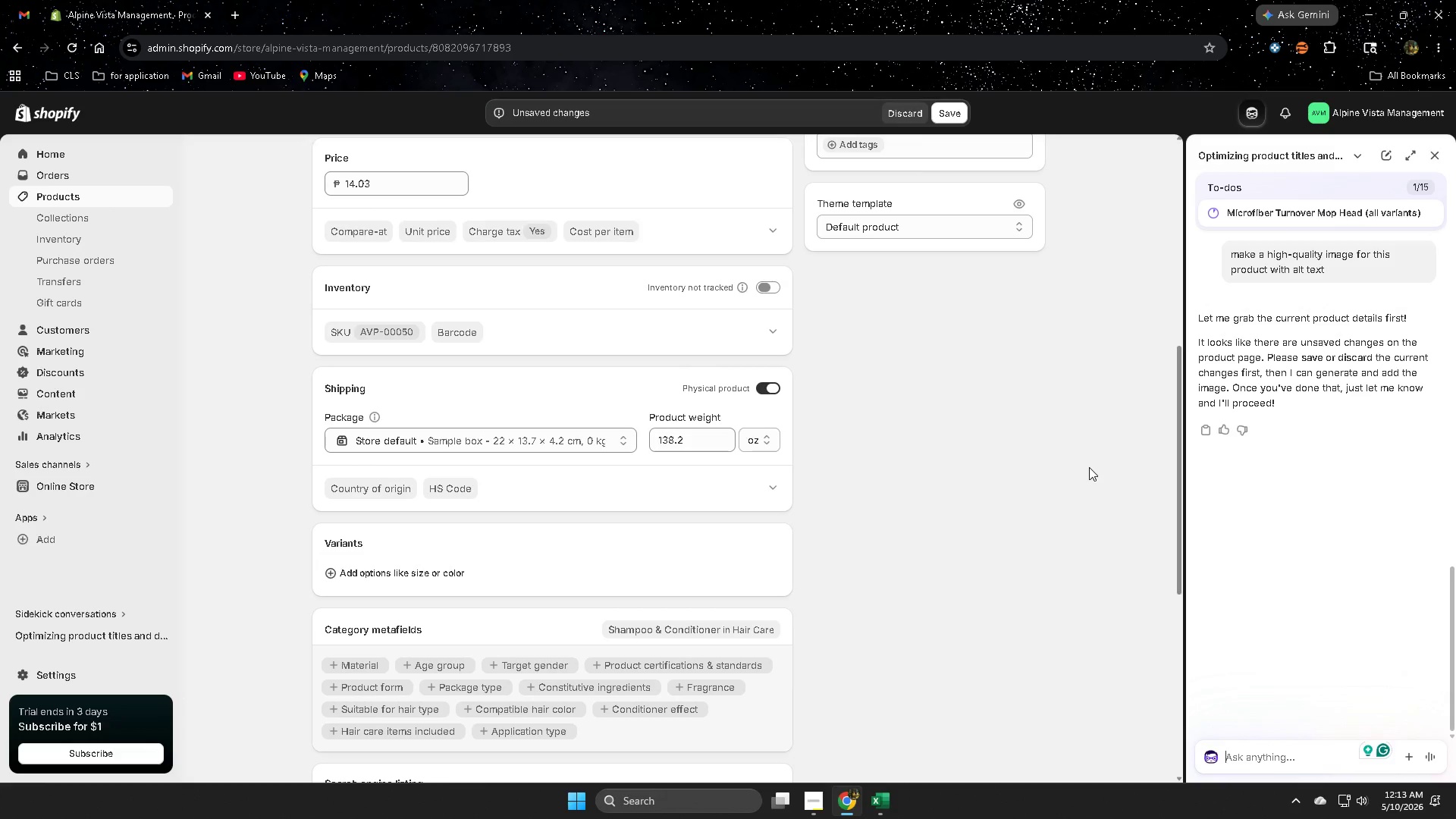 
wait(10.06)
 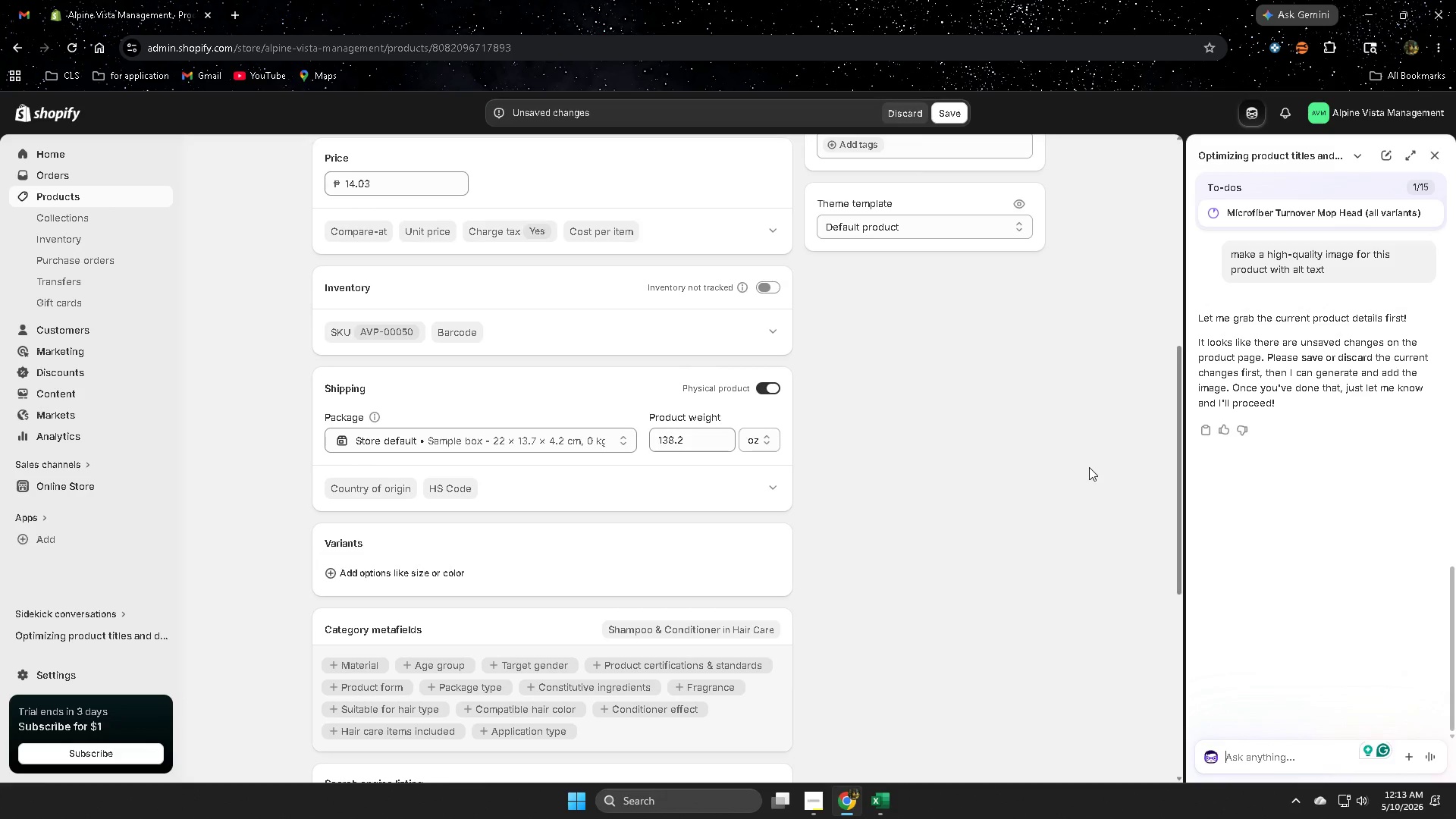 
scroll: coordinate [1035, 525], scroll_direction: up, amount: 8.0
 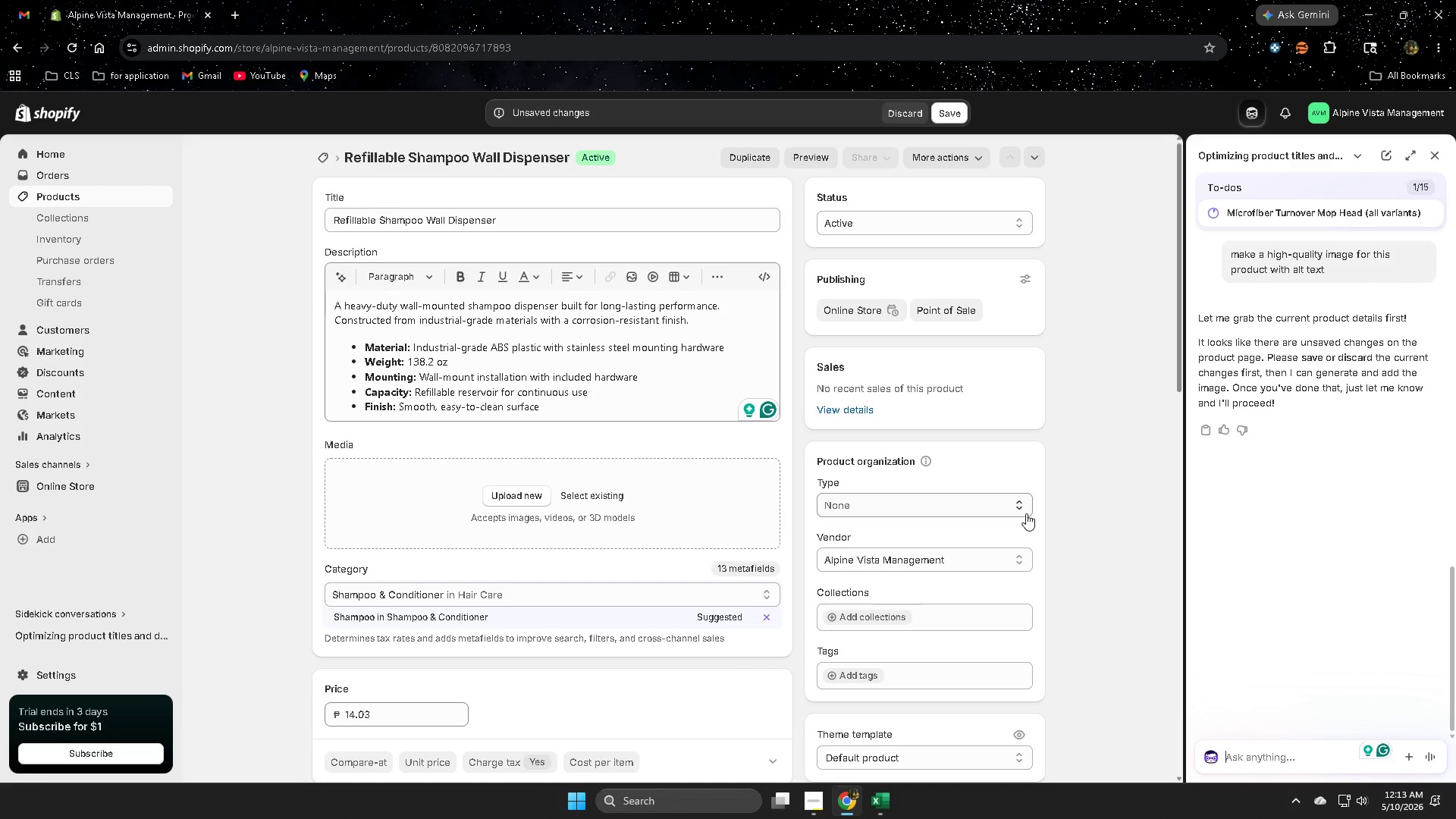 
scroll: coordinate [1026, 513], scroll_direction: down, amount: 14.0
 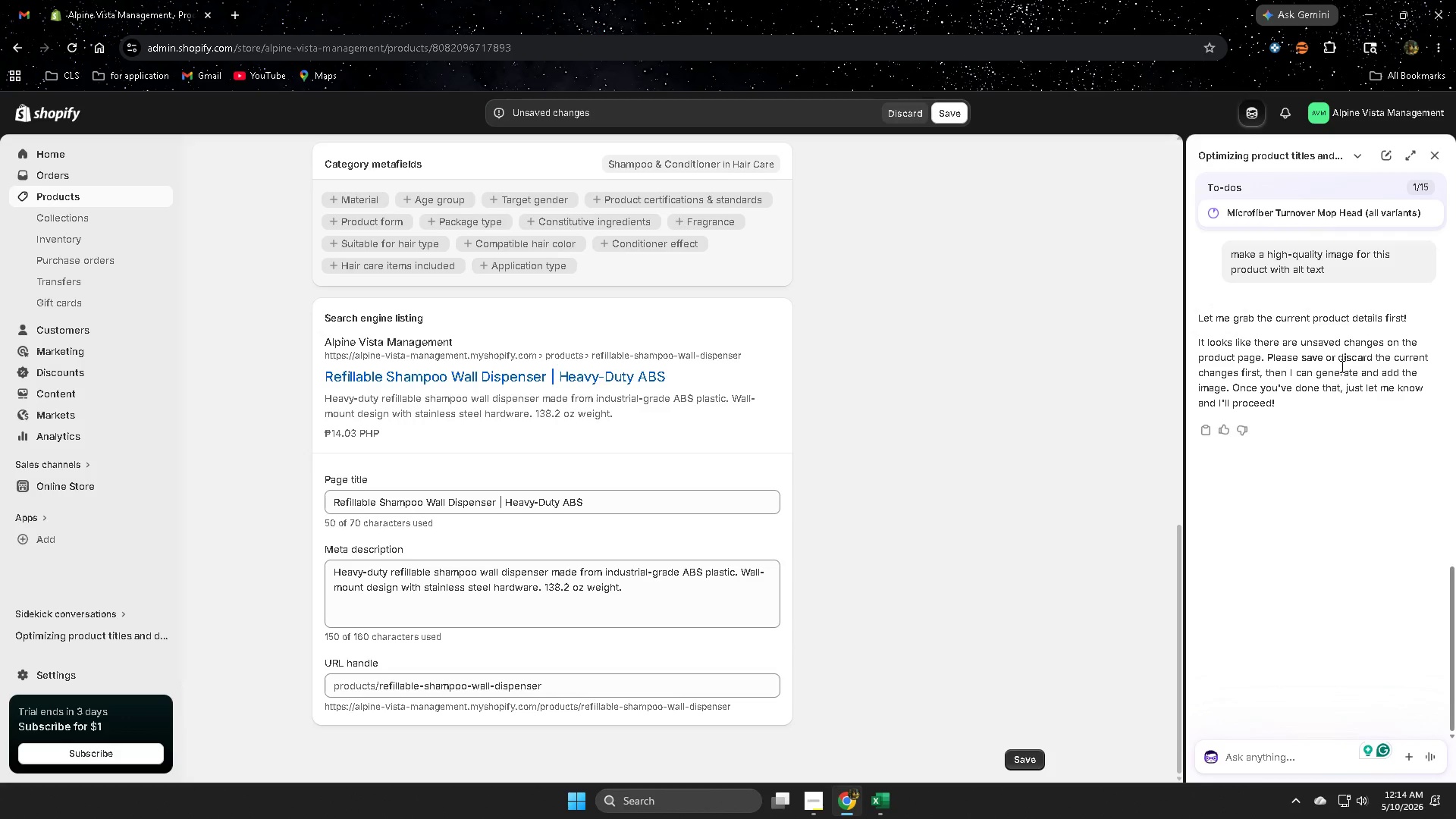 
wait(28.54)
 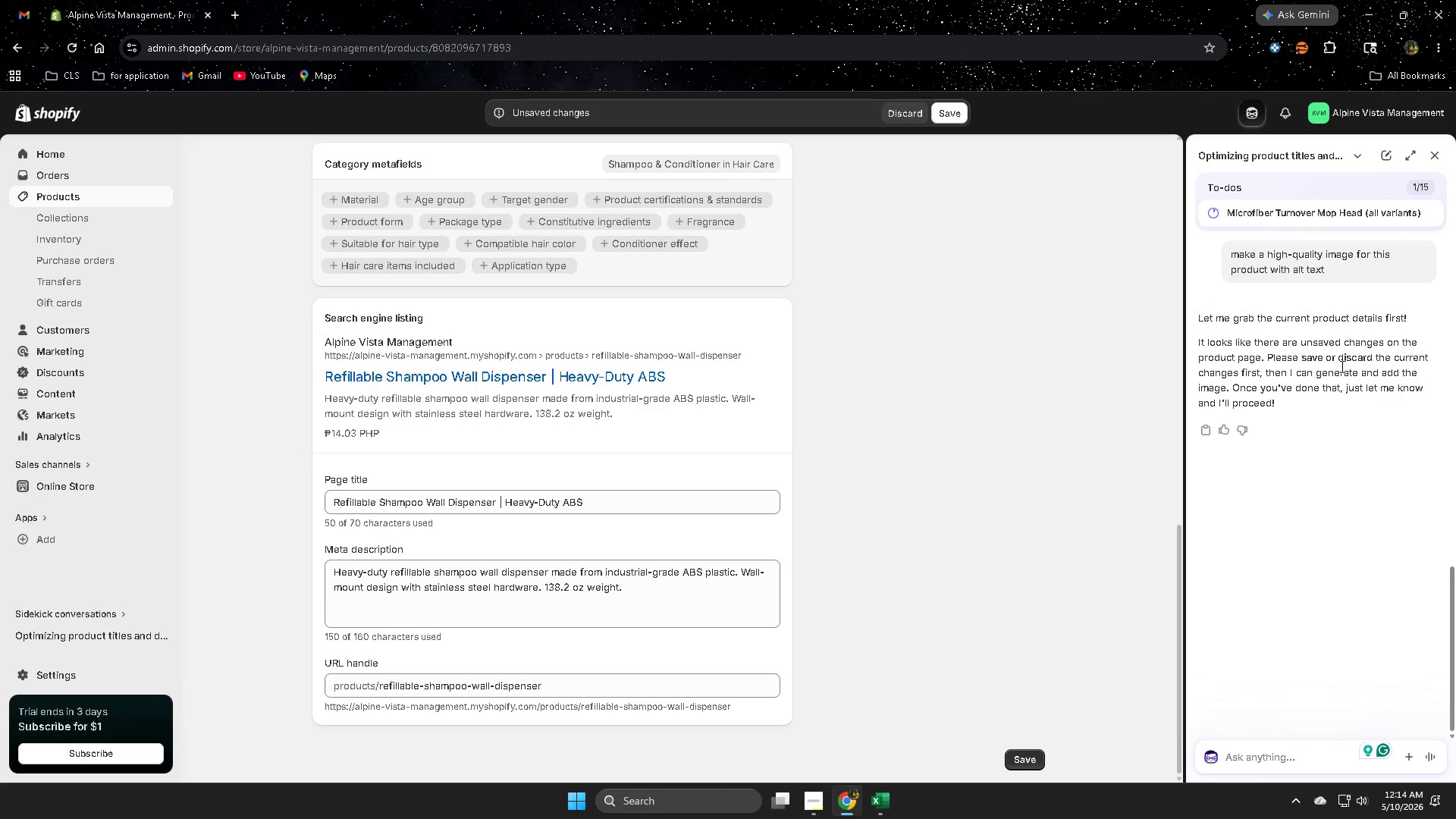 
left_click_drag(start_coordinate=[1336, 272], to_coordinate=[1232, 253])
 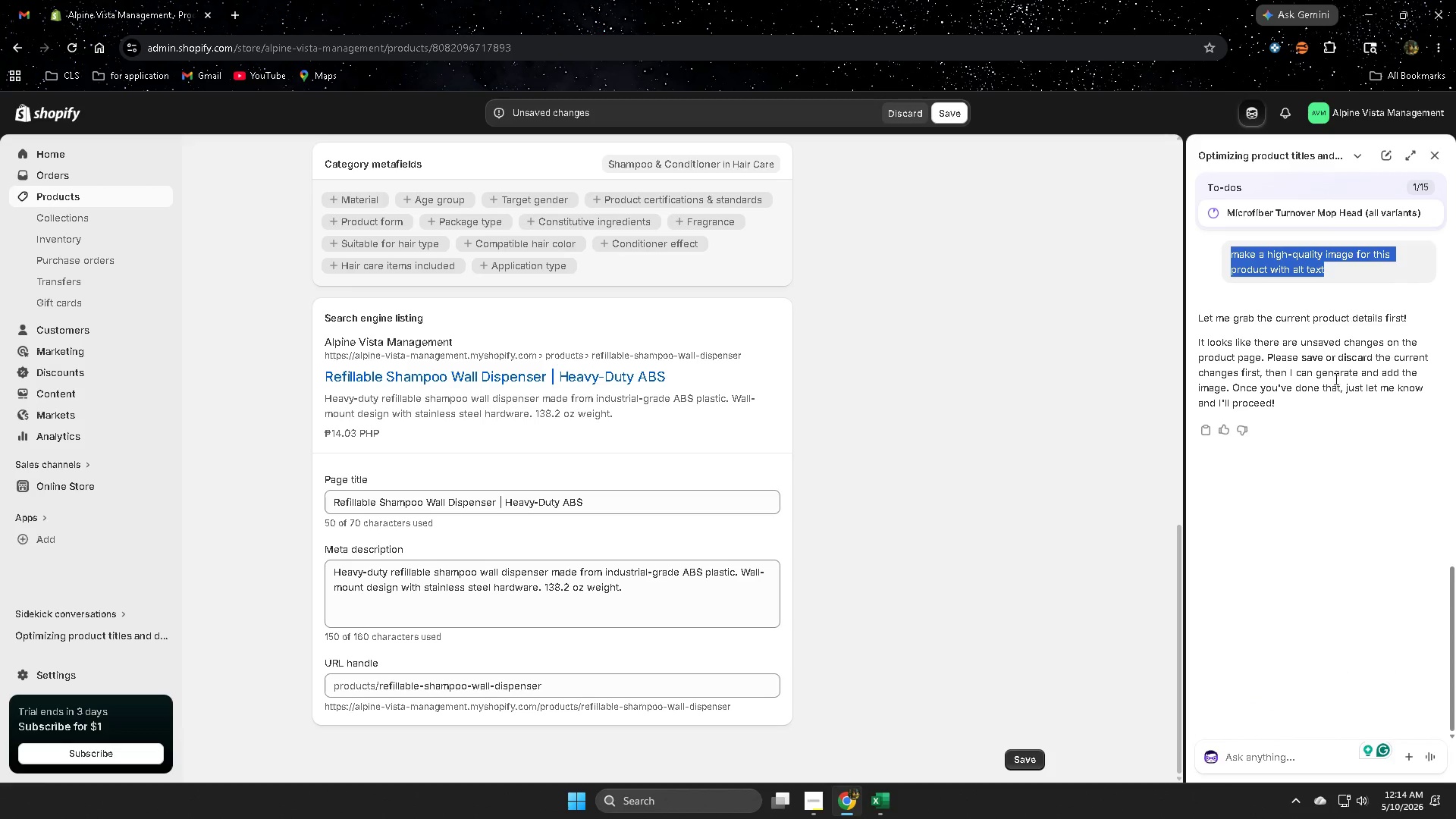 
key(Control+C)
 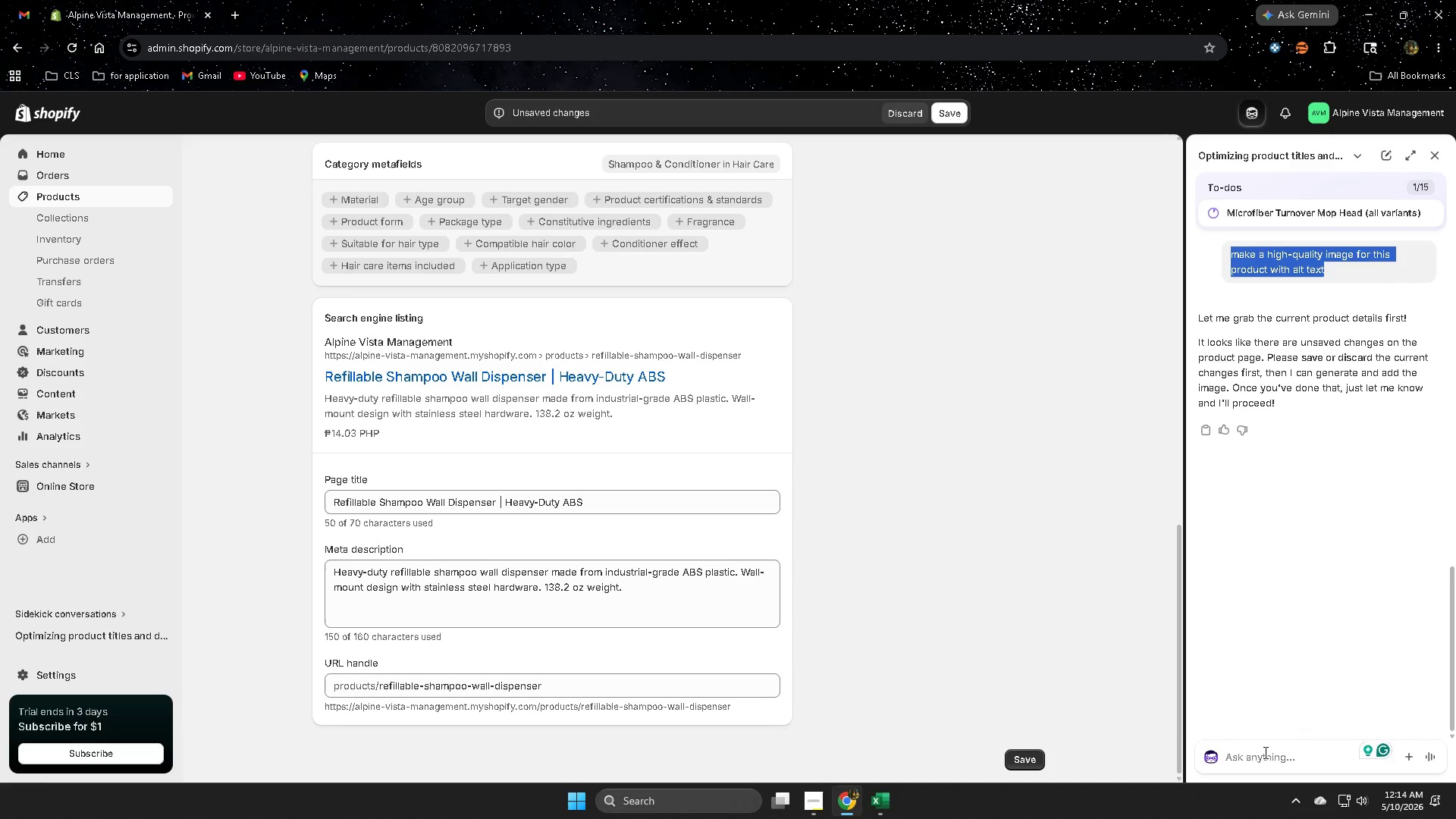 
left_click([1264, 755])
 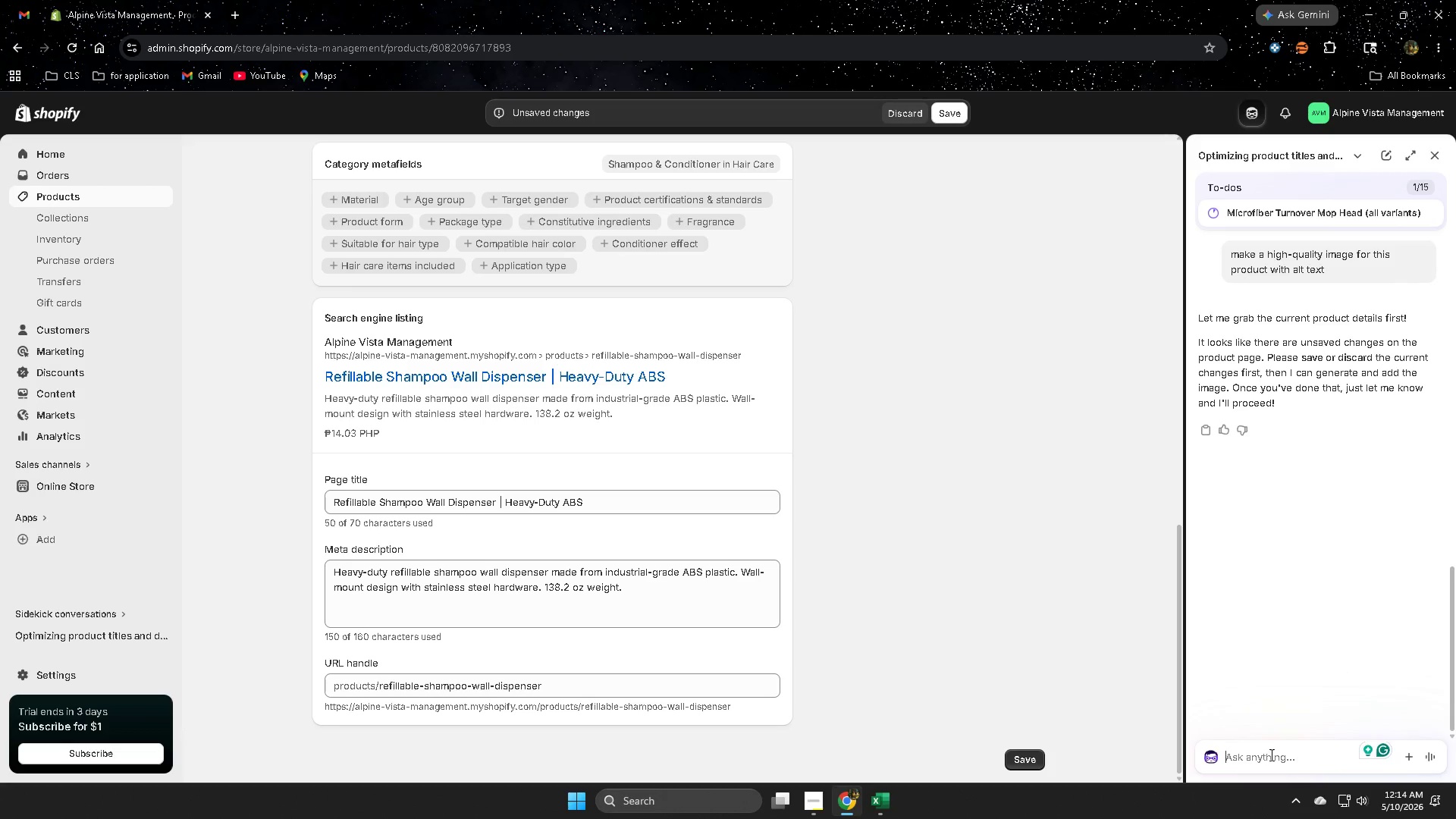 
key(Control+V)
 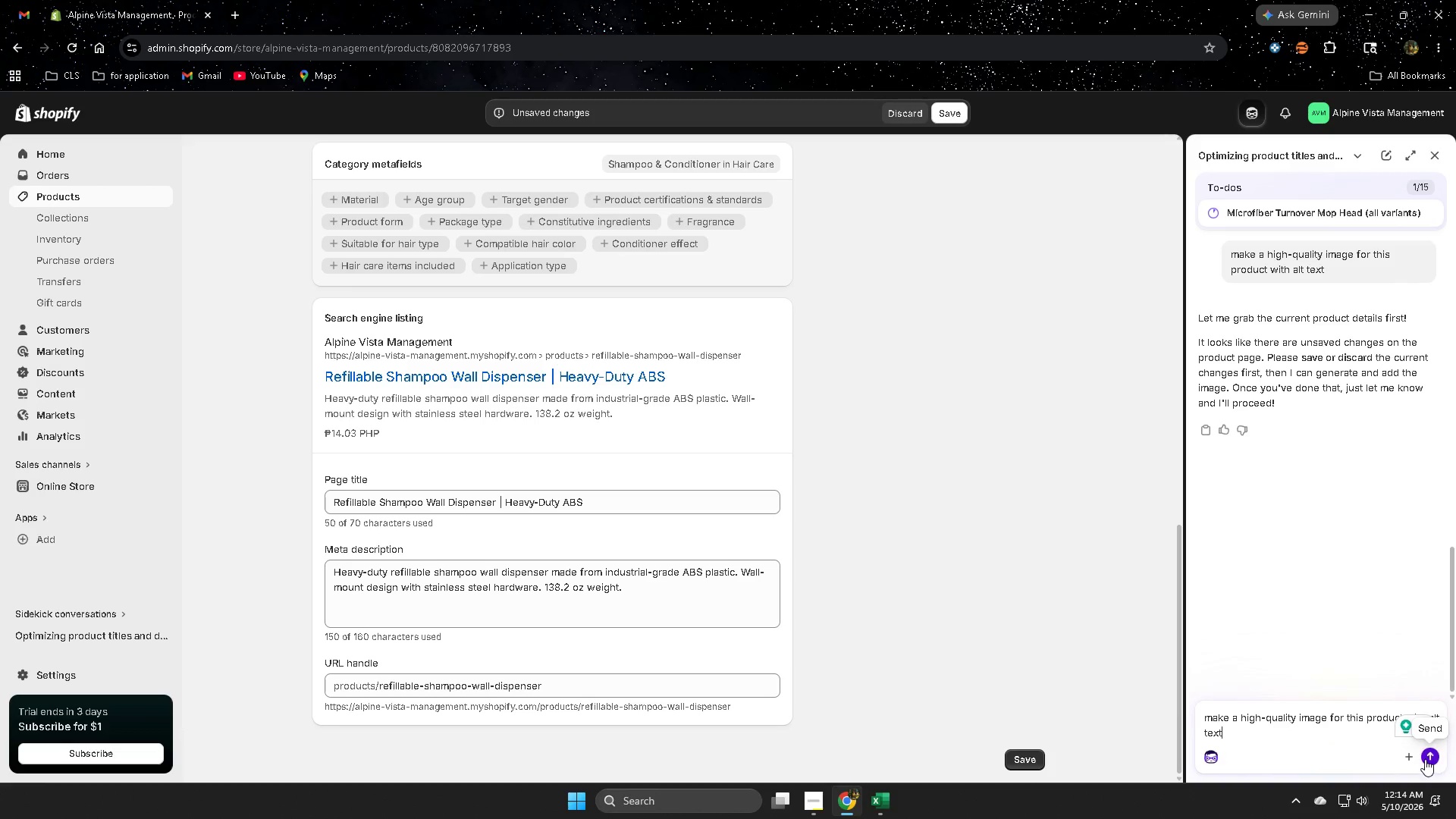 
left_click([1424, 758])
 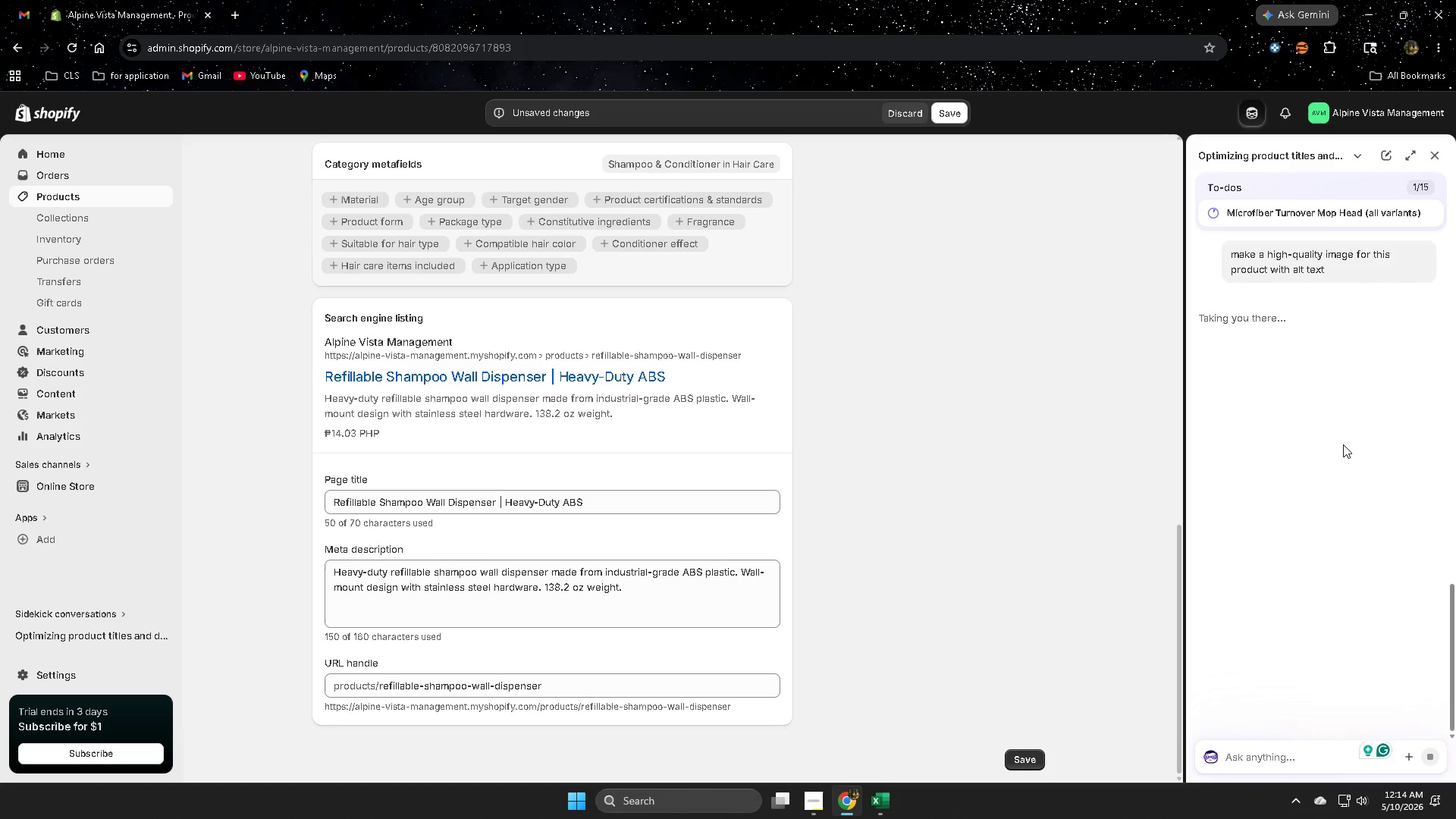 
wait(6.36)
 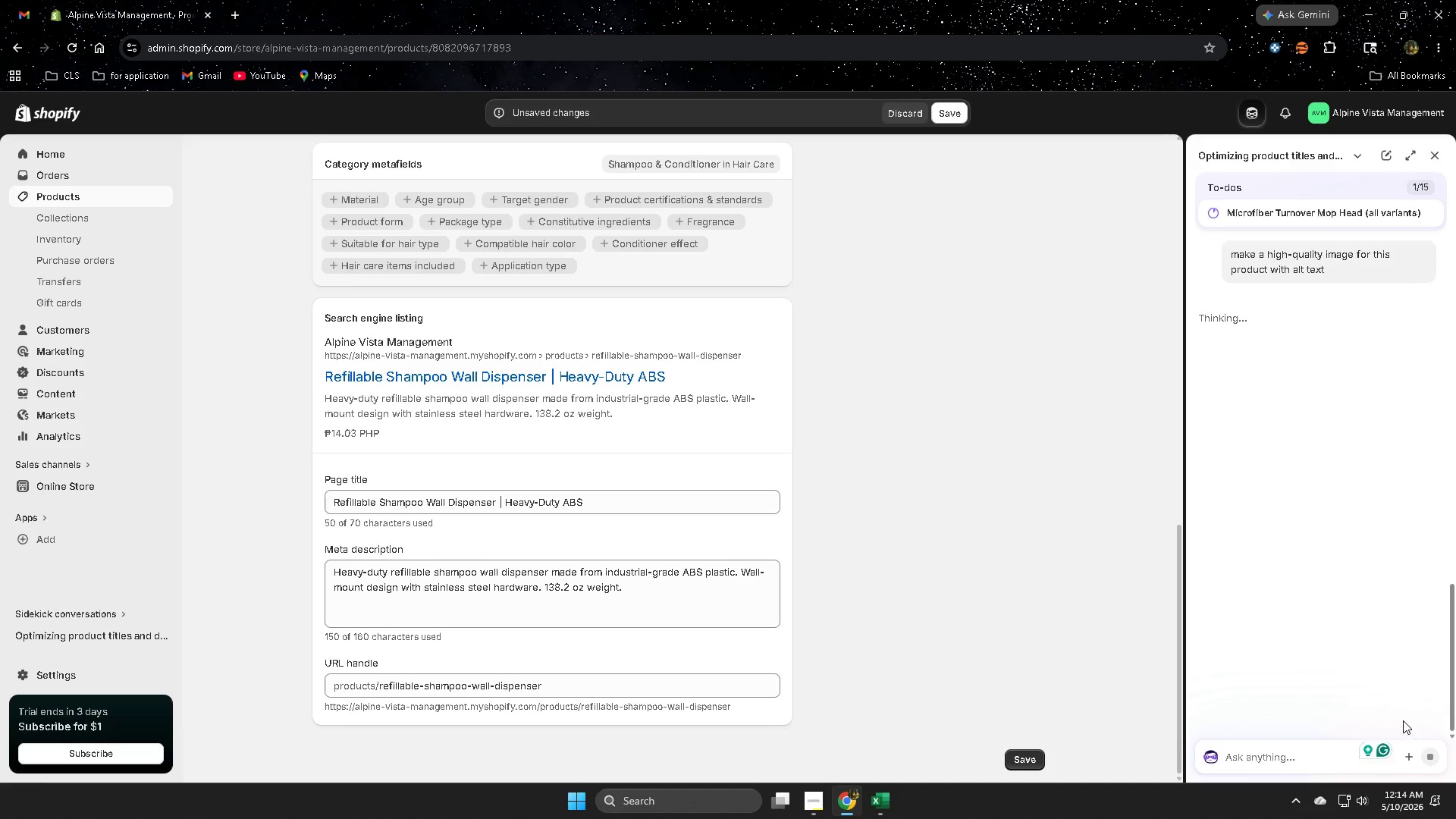 
scroll: coordinate [1056, 393], scroll_direction: up, amount: 20.0
 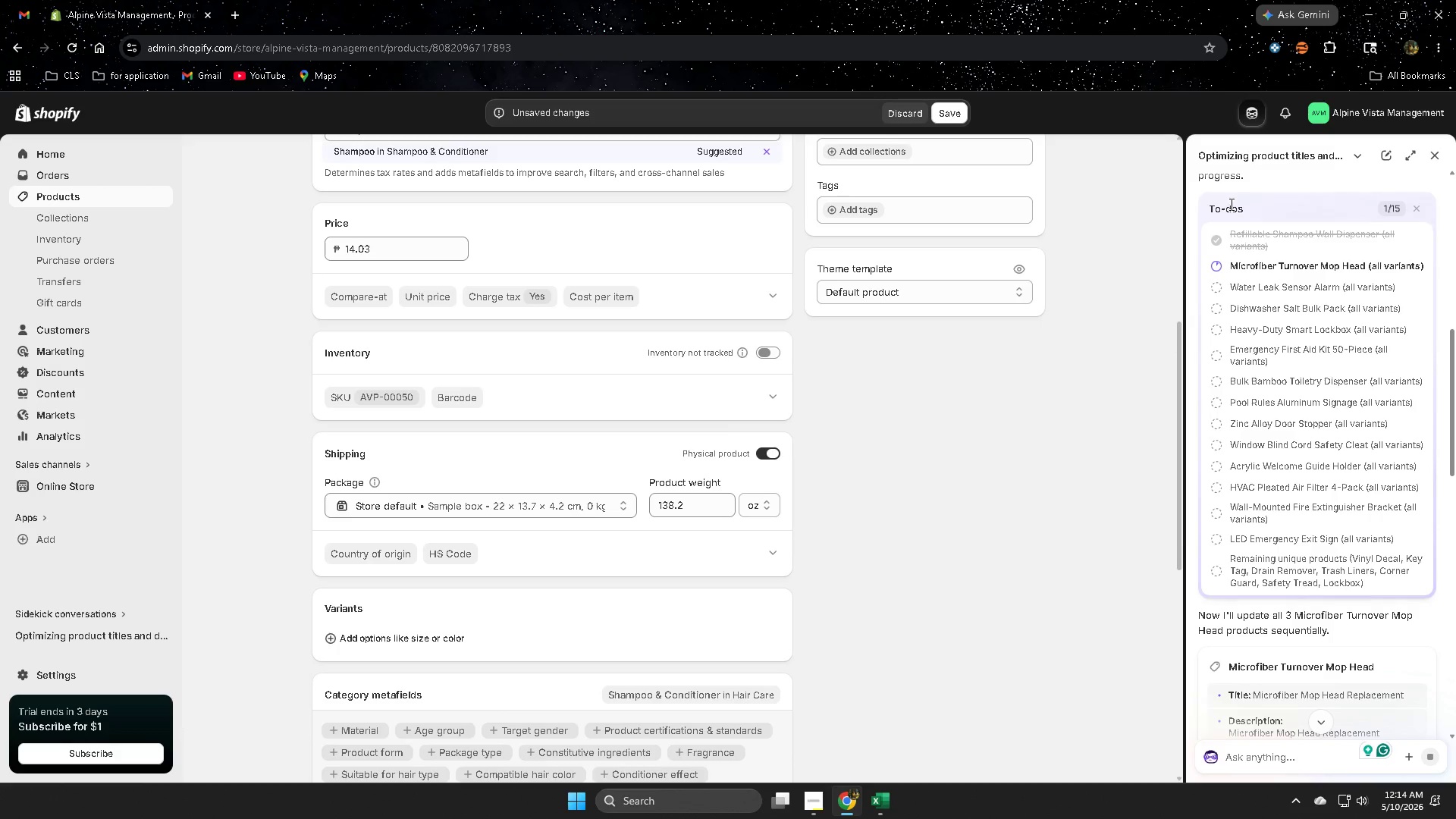 
scroll: coordinate [1379, 447], scroll_direction: down, amount: 12.0
 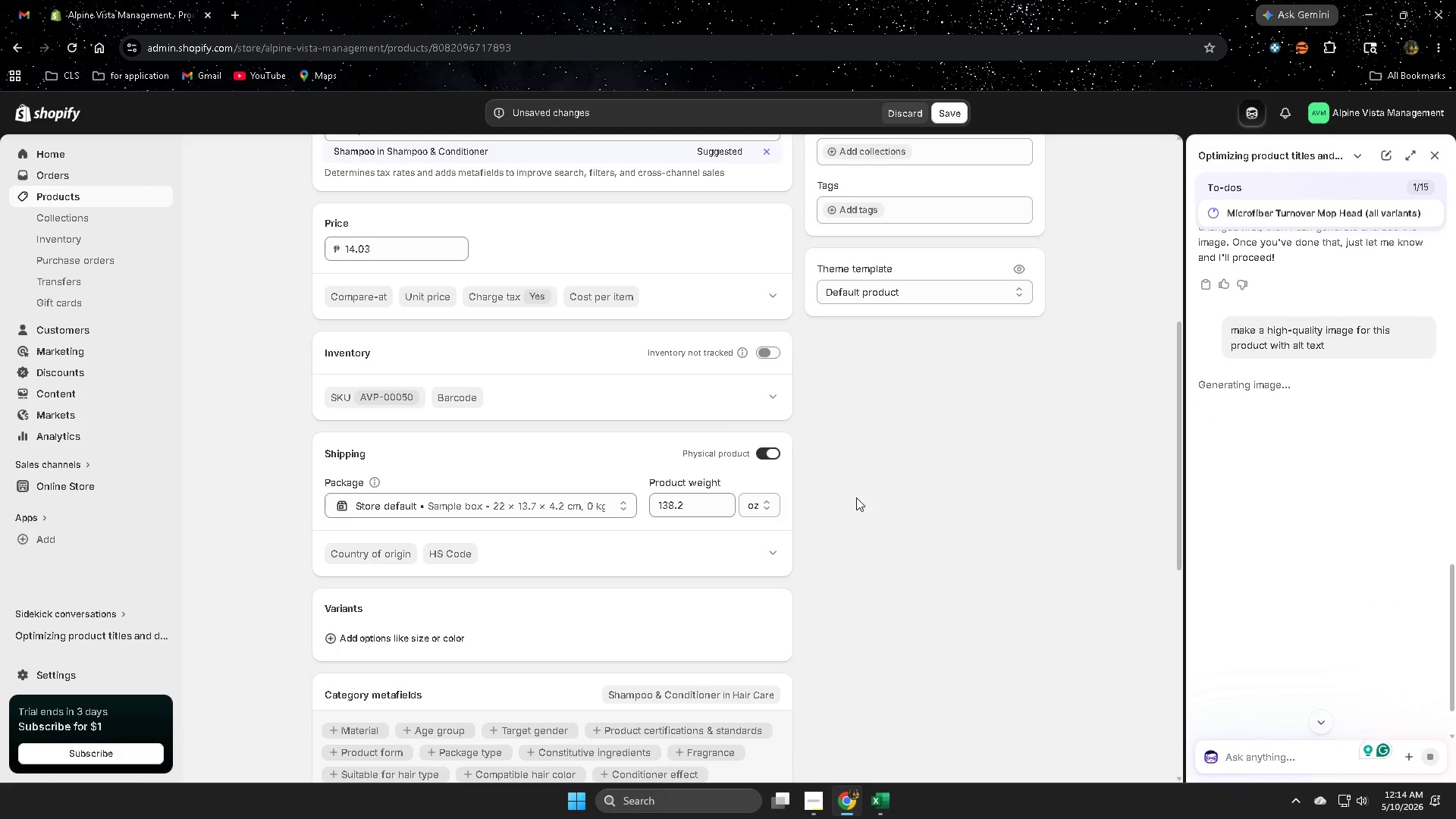 
scroll: coordinate [610, 447], scroll_direction: up, amount: 6.0
 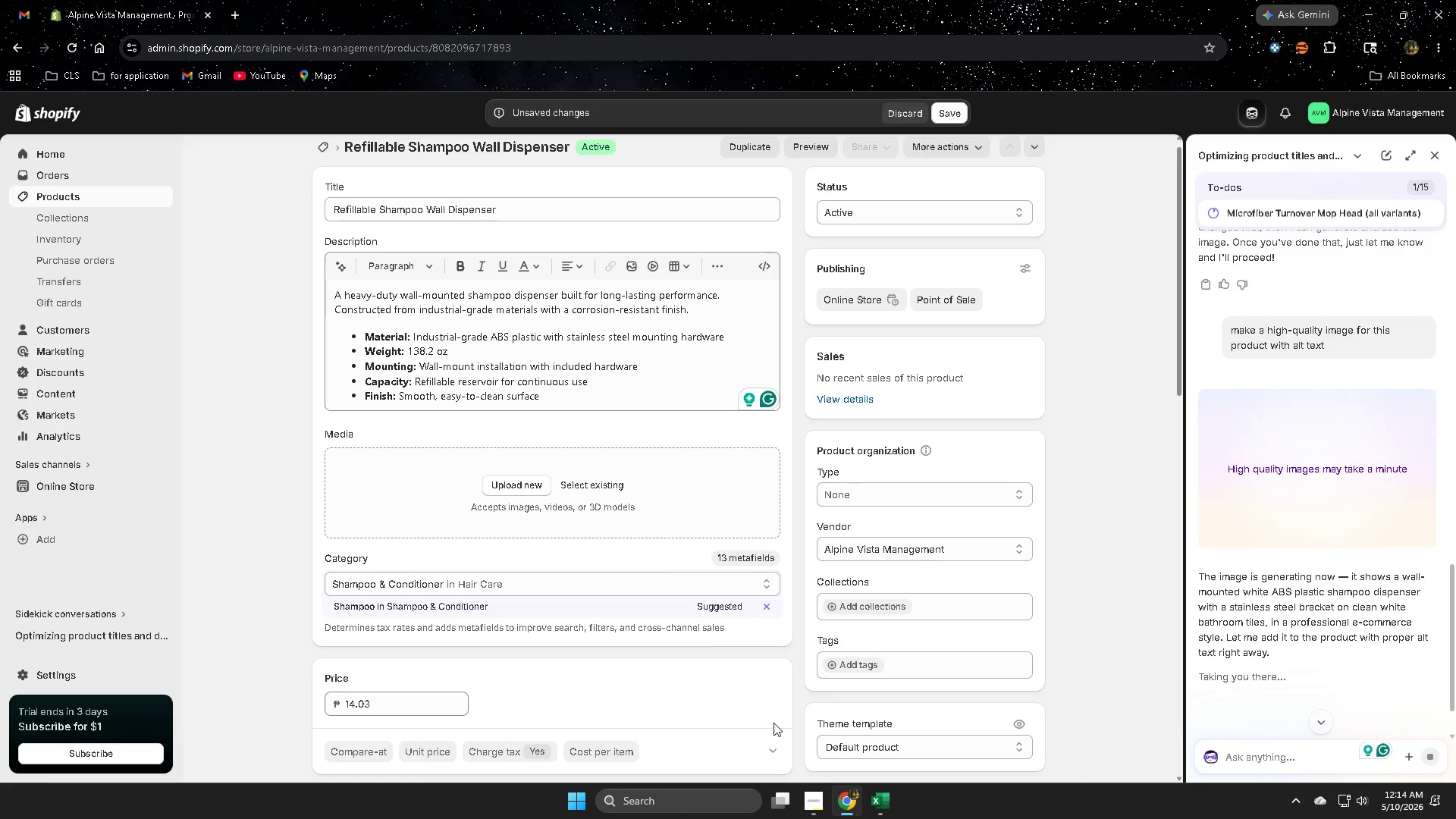 
double_click([522, 204])
 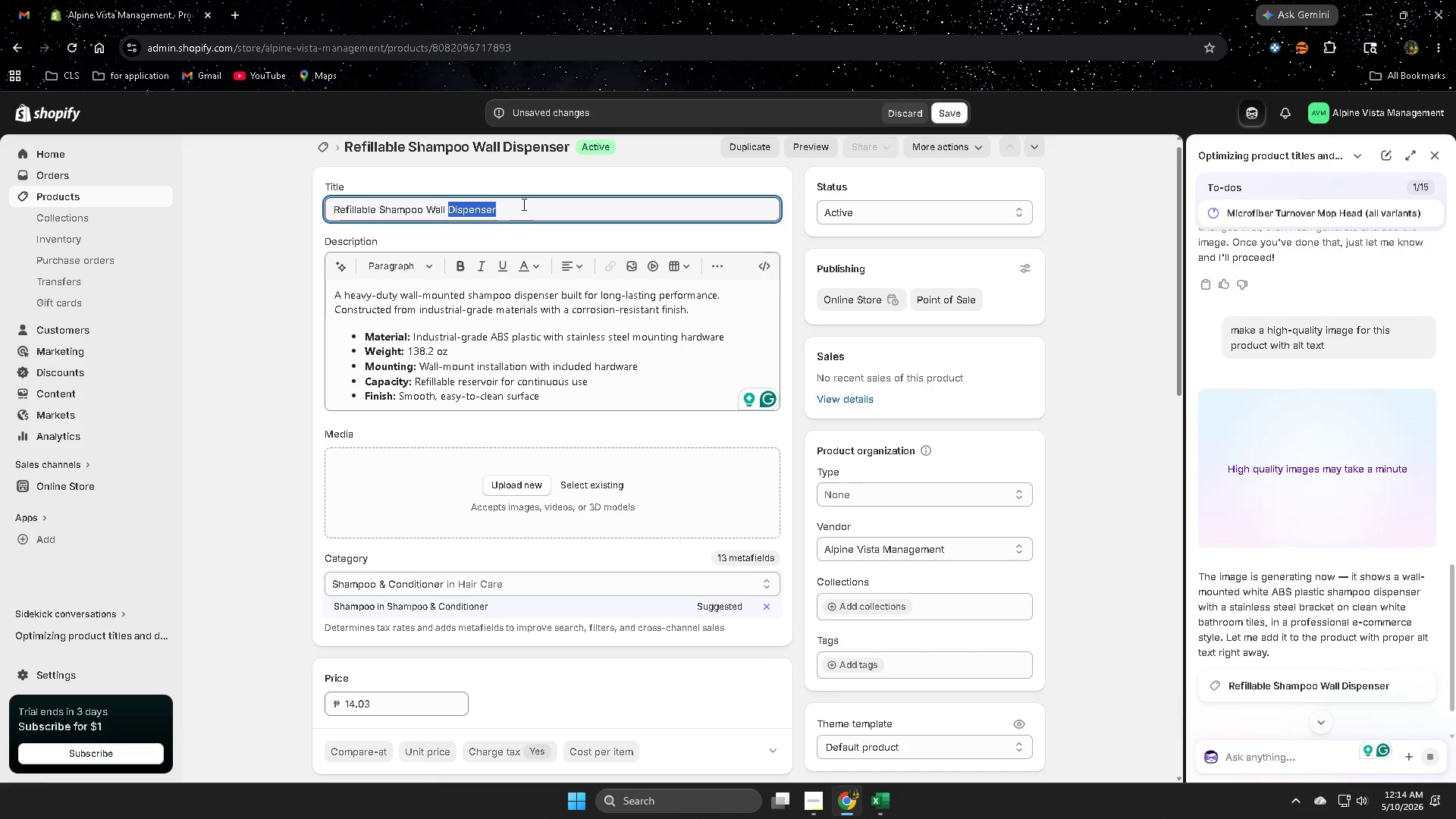 
triple_click([522, 204])
 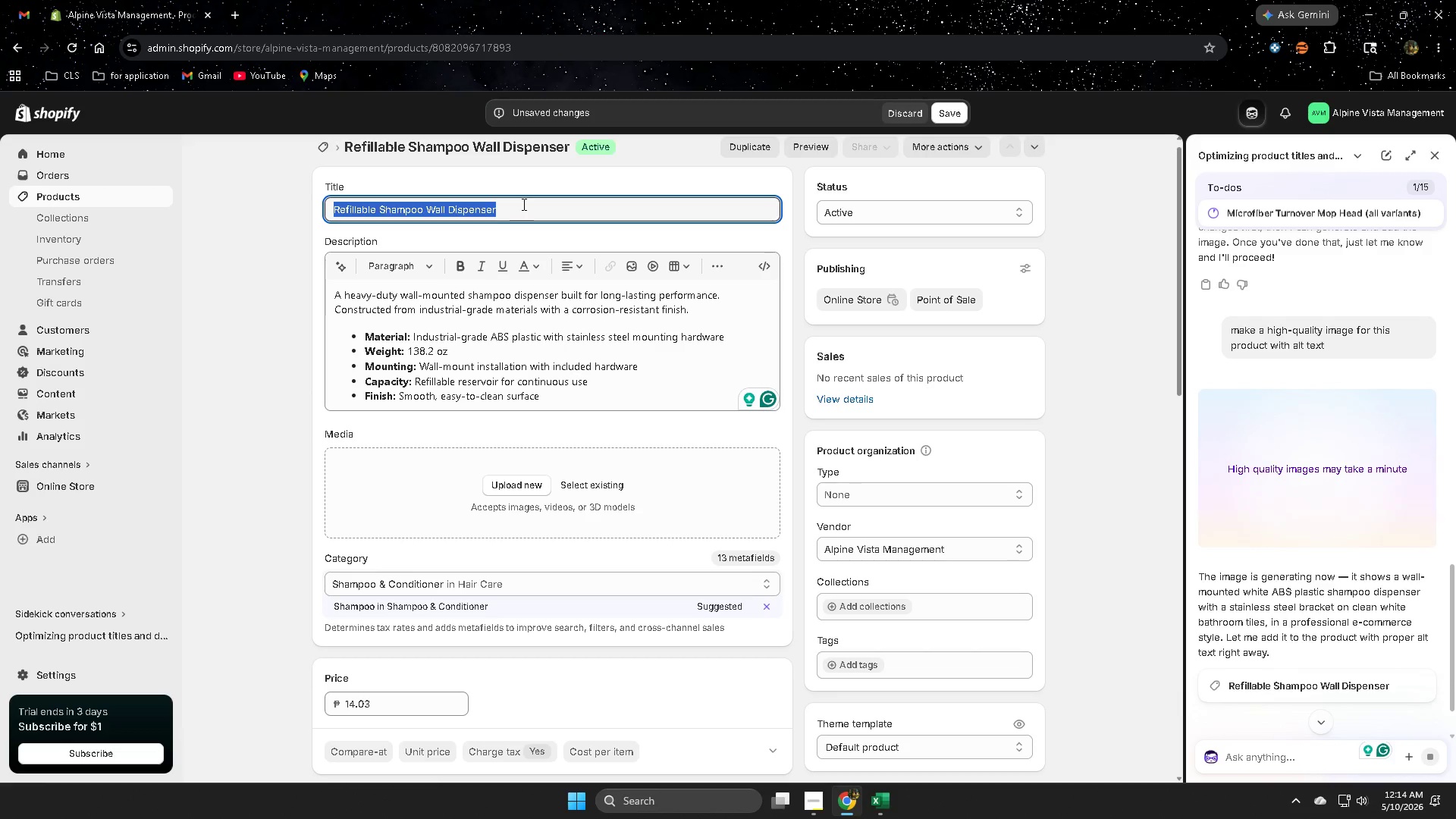 
triple_click([522, 204])
 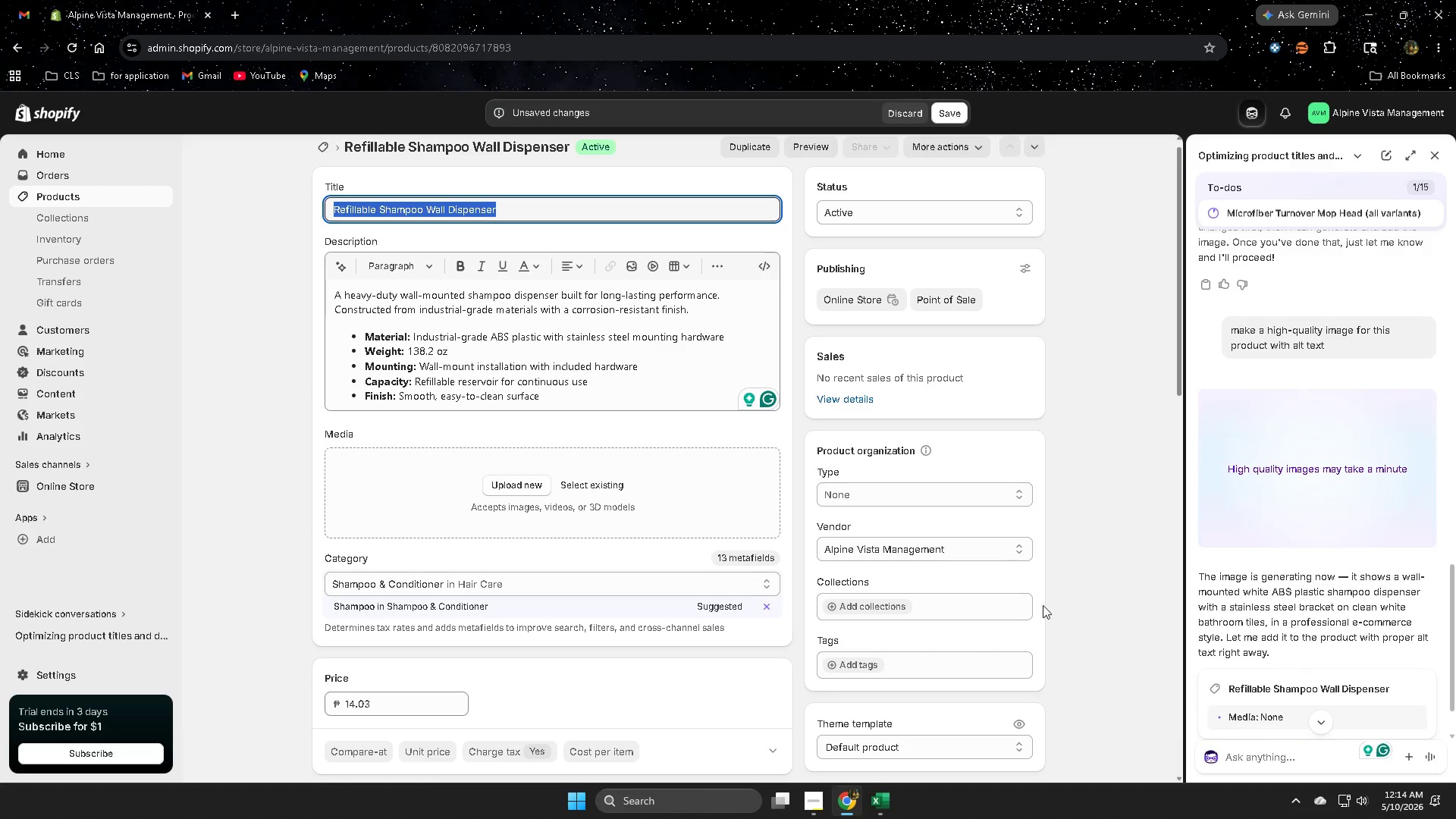 
scroll: coordinate [1073, 670], scroll_direction: down, amount: 3.0
 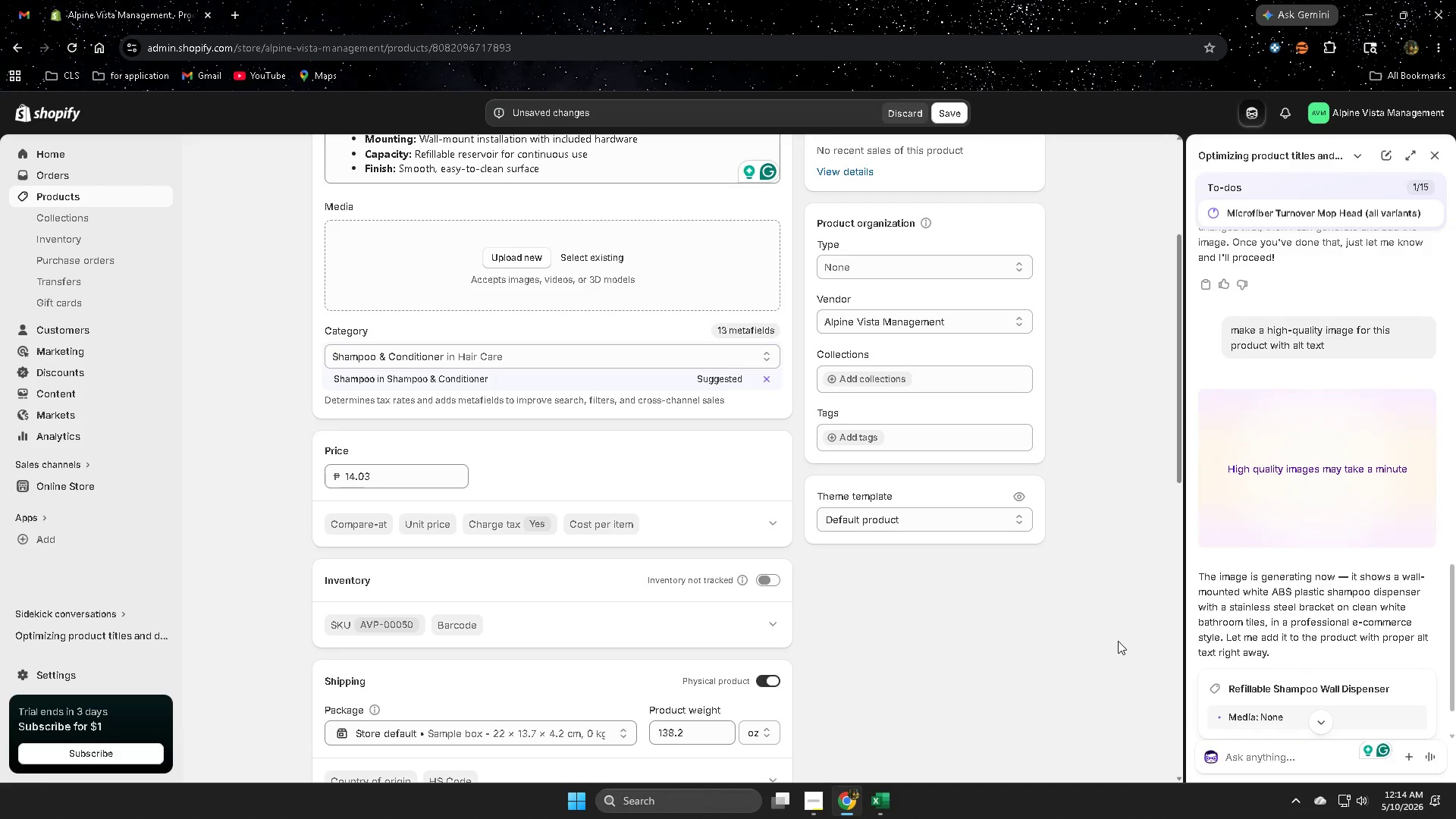 
scroll: coordinate [801, 578], scroll_direction: up, amount: 1.0
 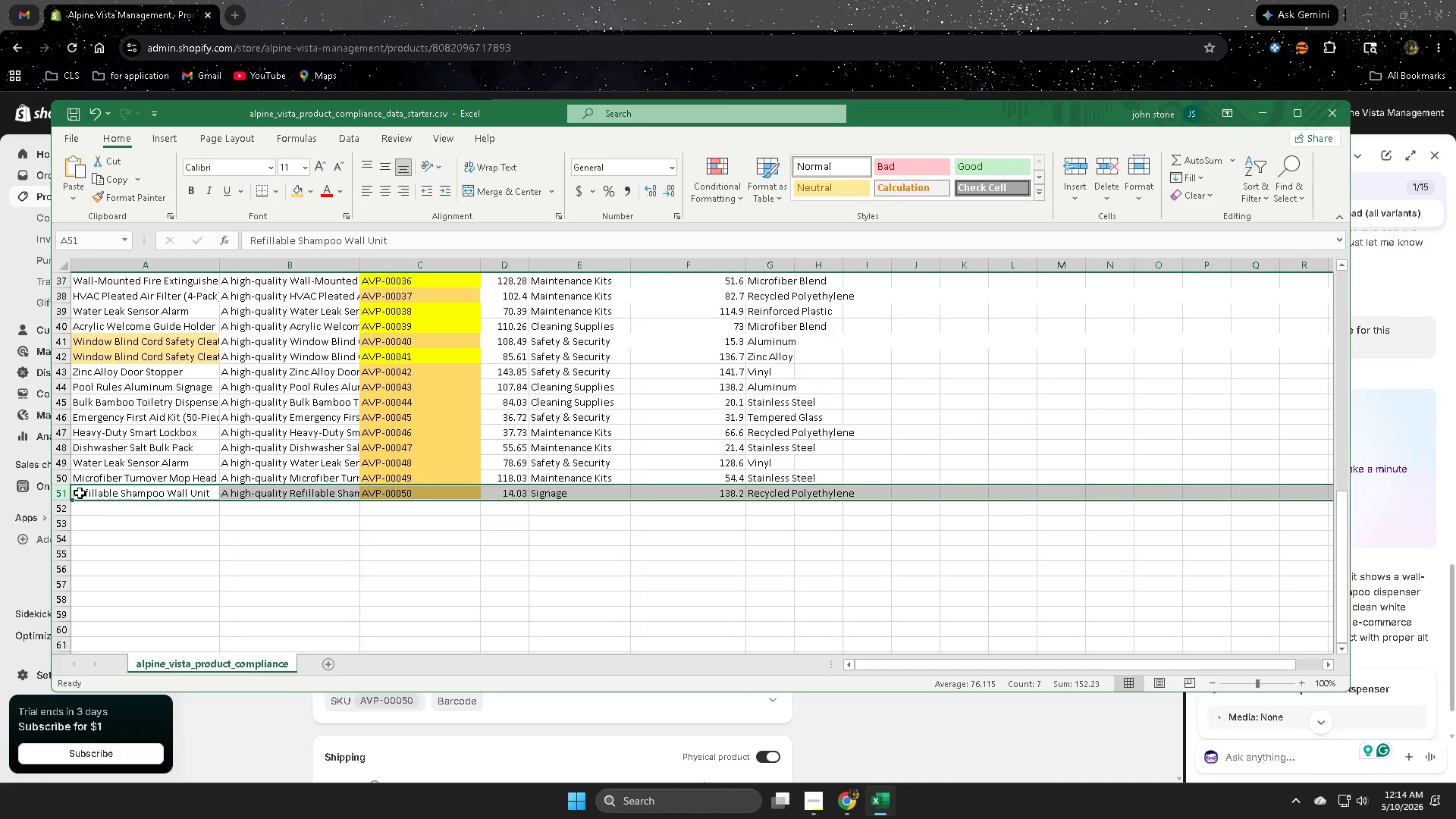 
double_click([86, 493])
 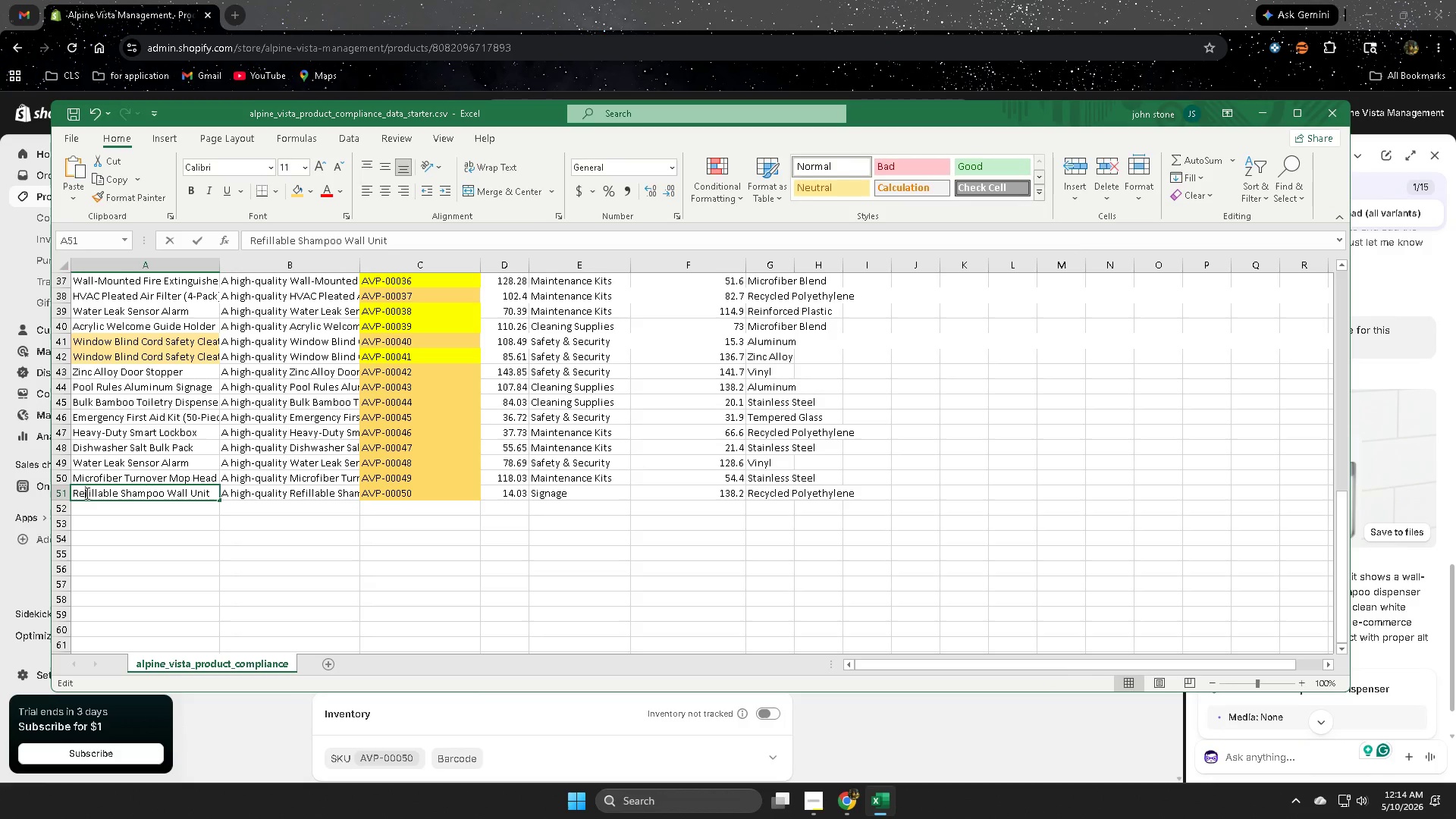 
triple_click([86, 493])
 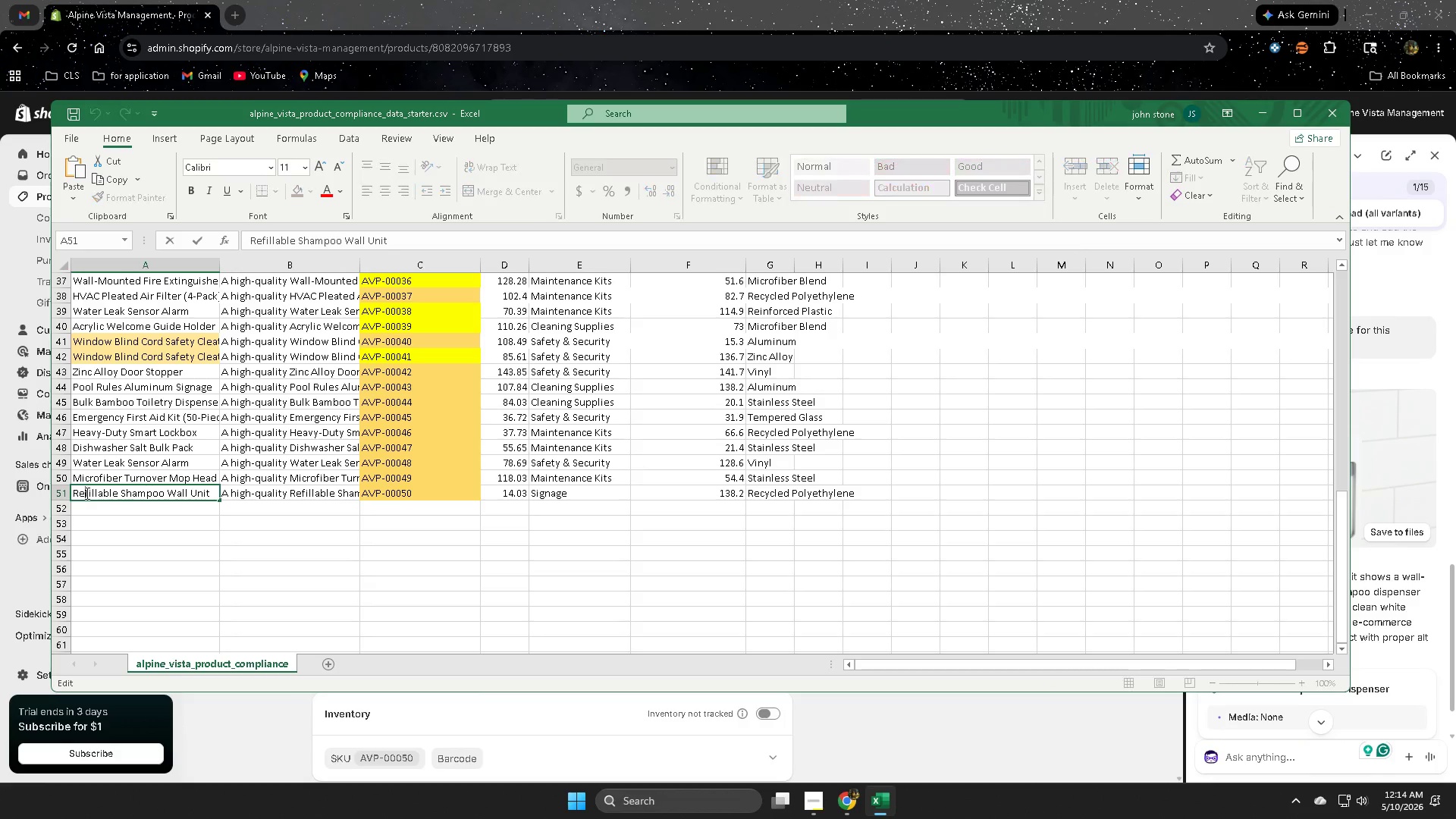 
triple_click([86, 493])
 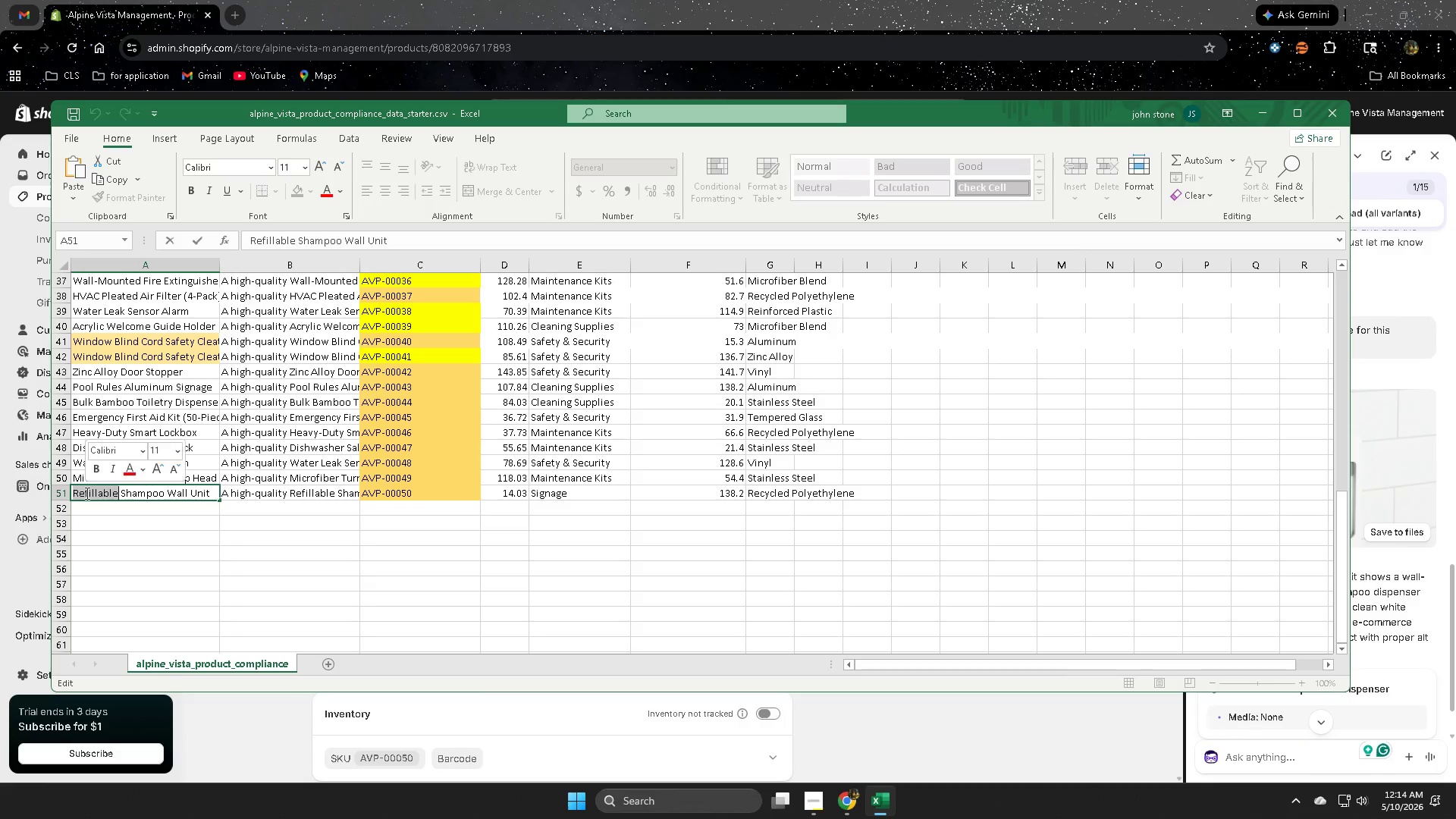 
triple_click([86, 493])
 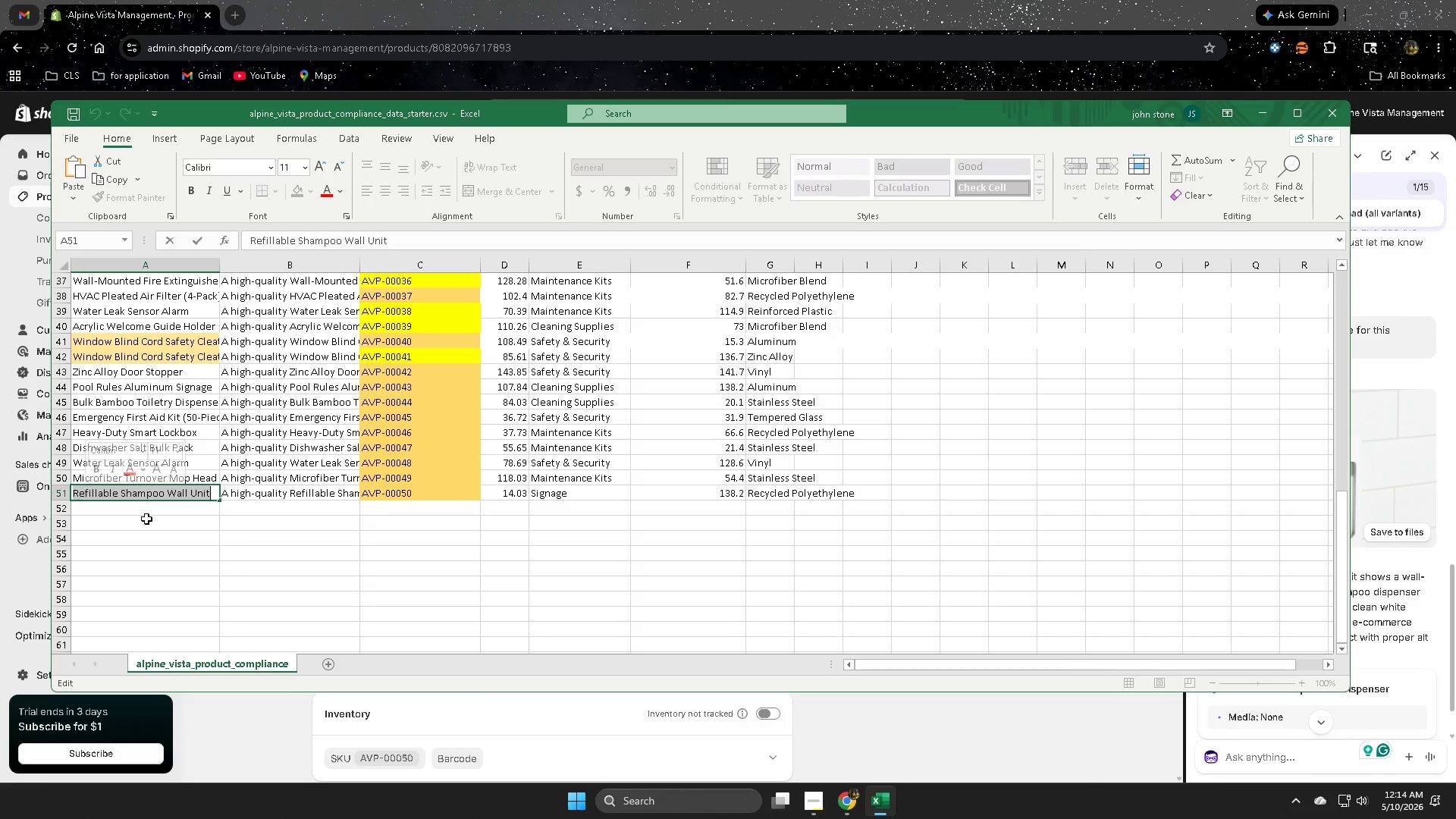 
left_click([146, 519])
 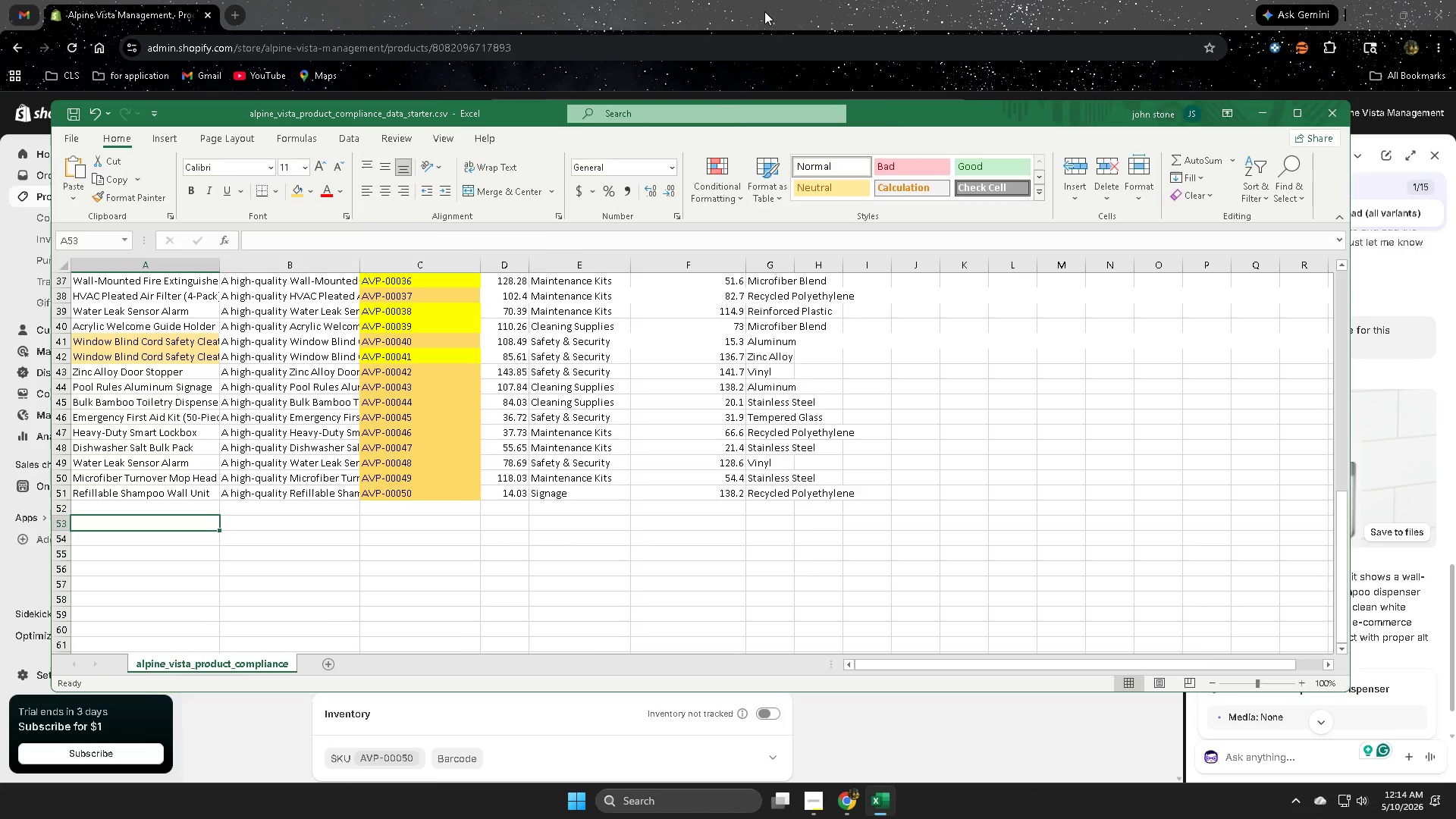 
scroll: coordinate [594, 316], scroll_direction: up, amount: 8.0
 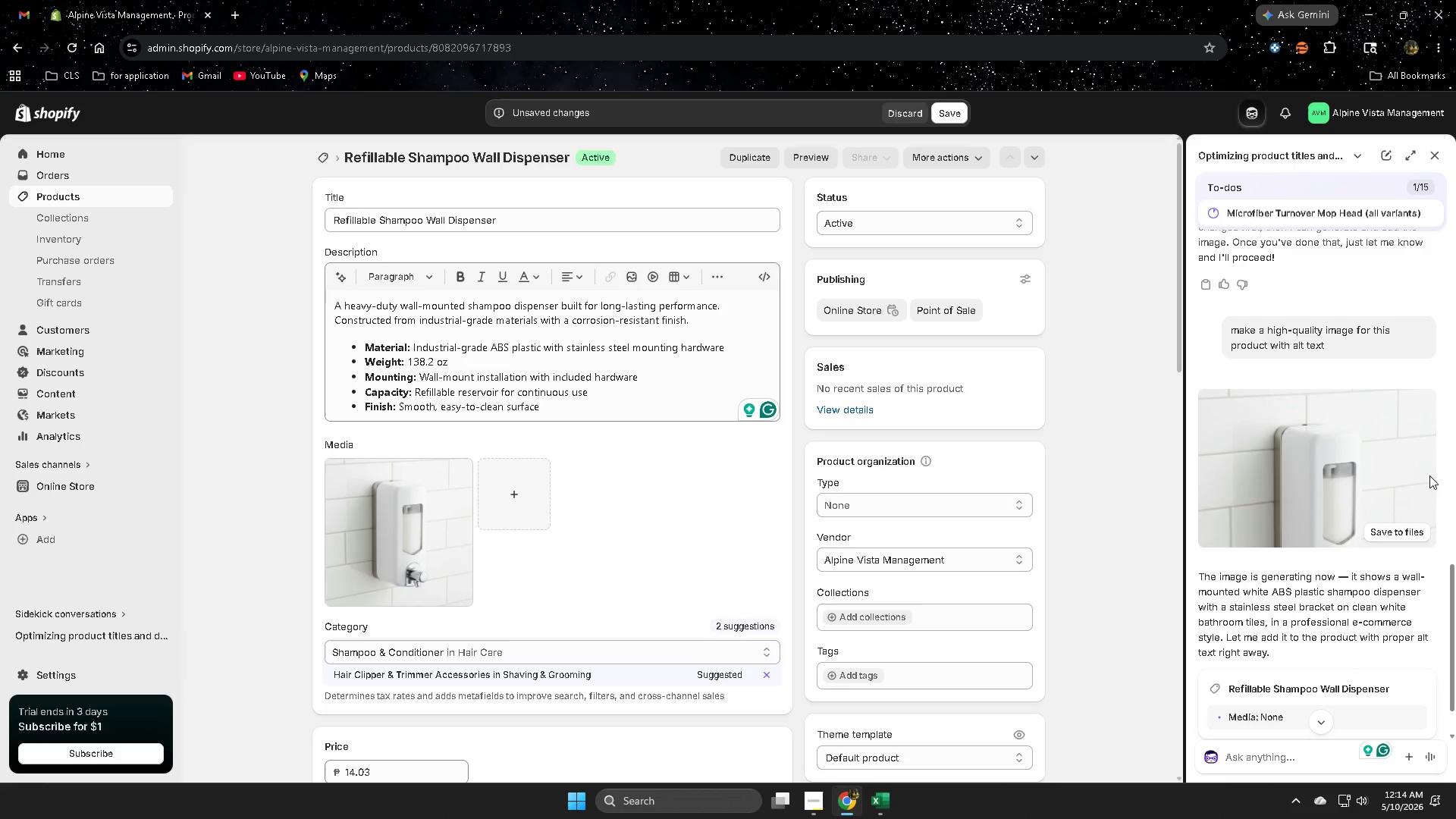 
wait(6.82)
 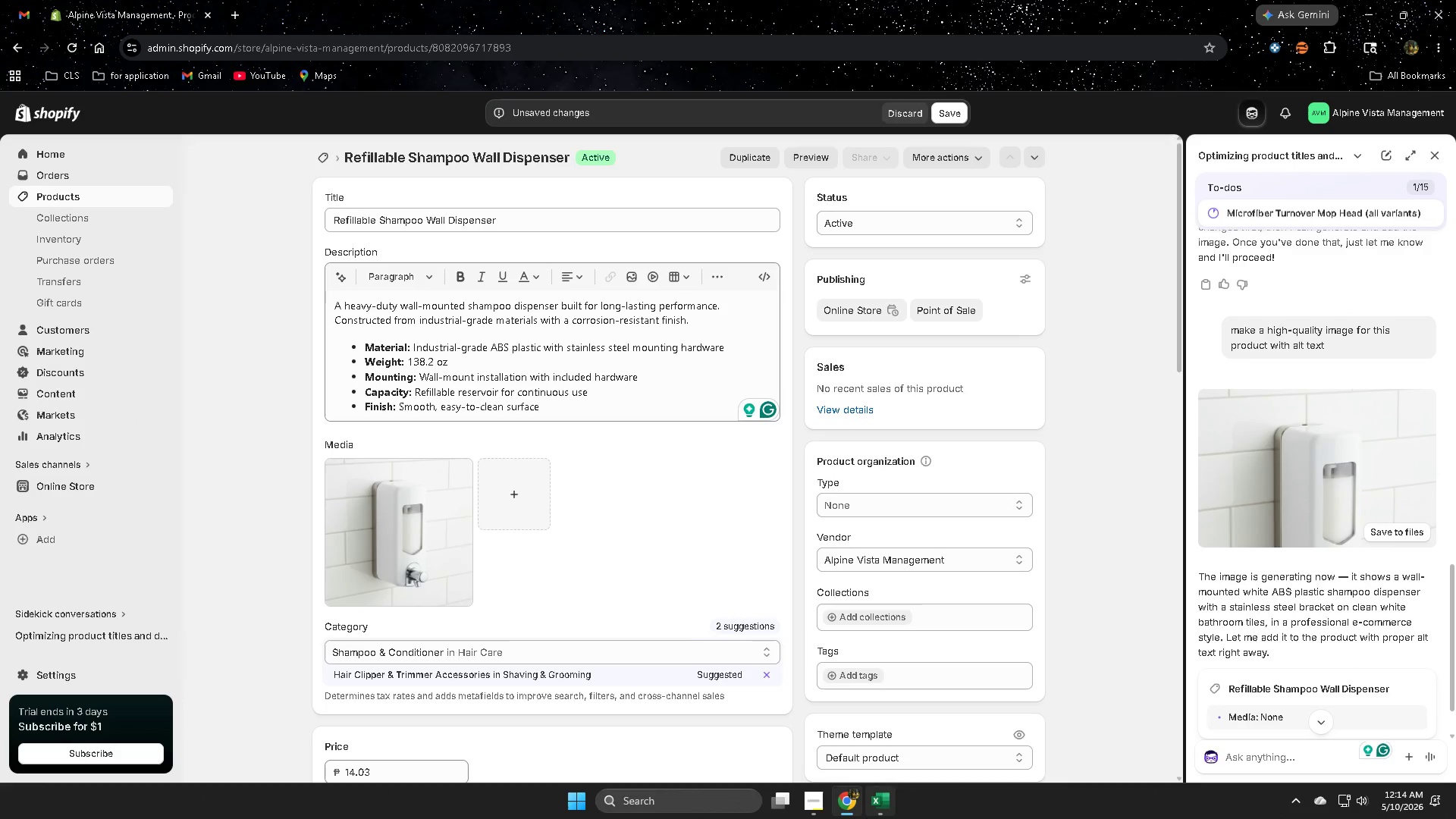 
left_click([388, 513])
 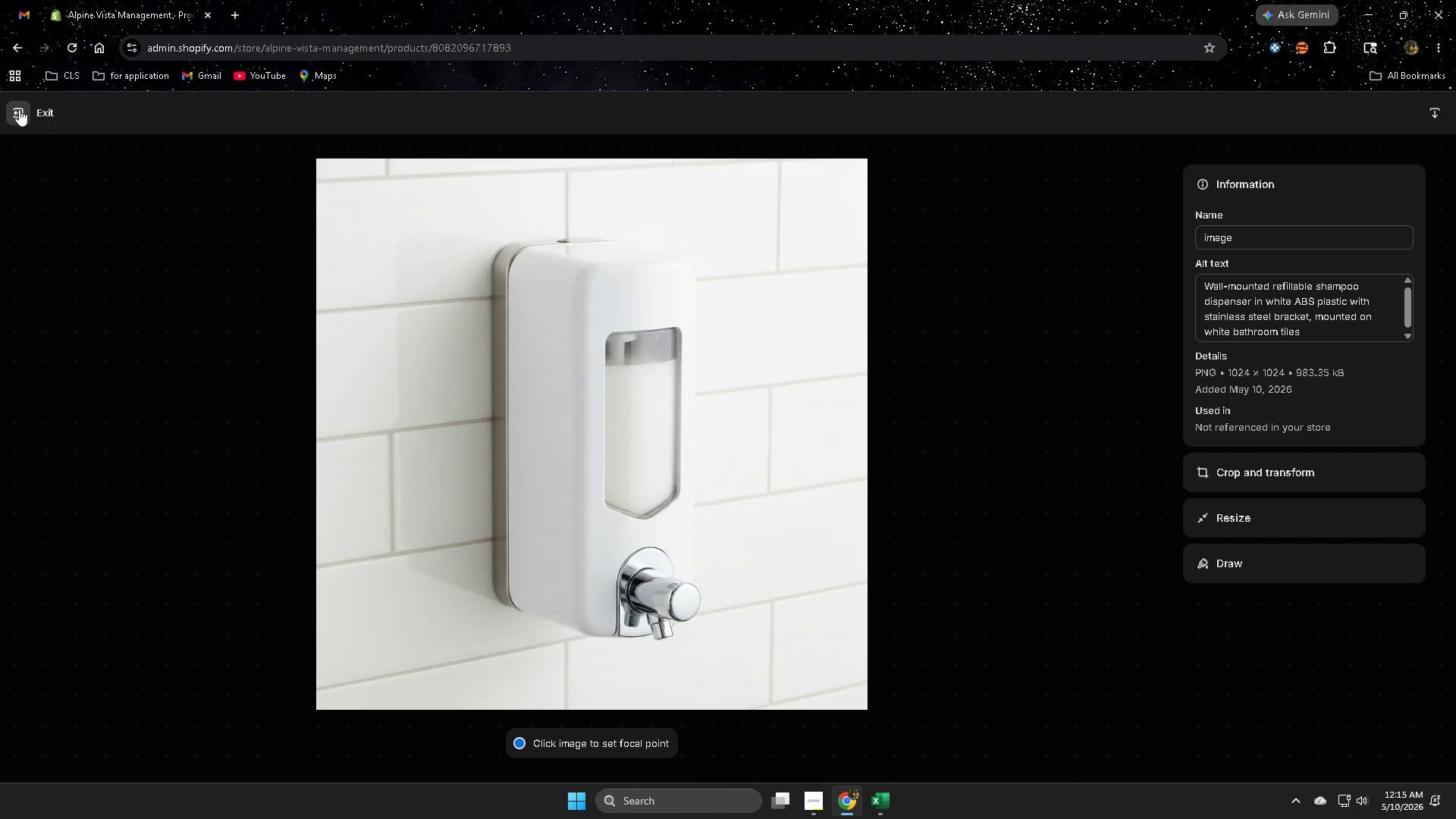 
wait(5.66)
 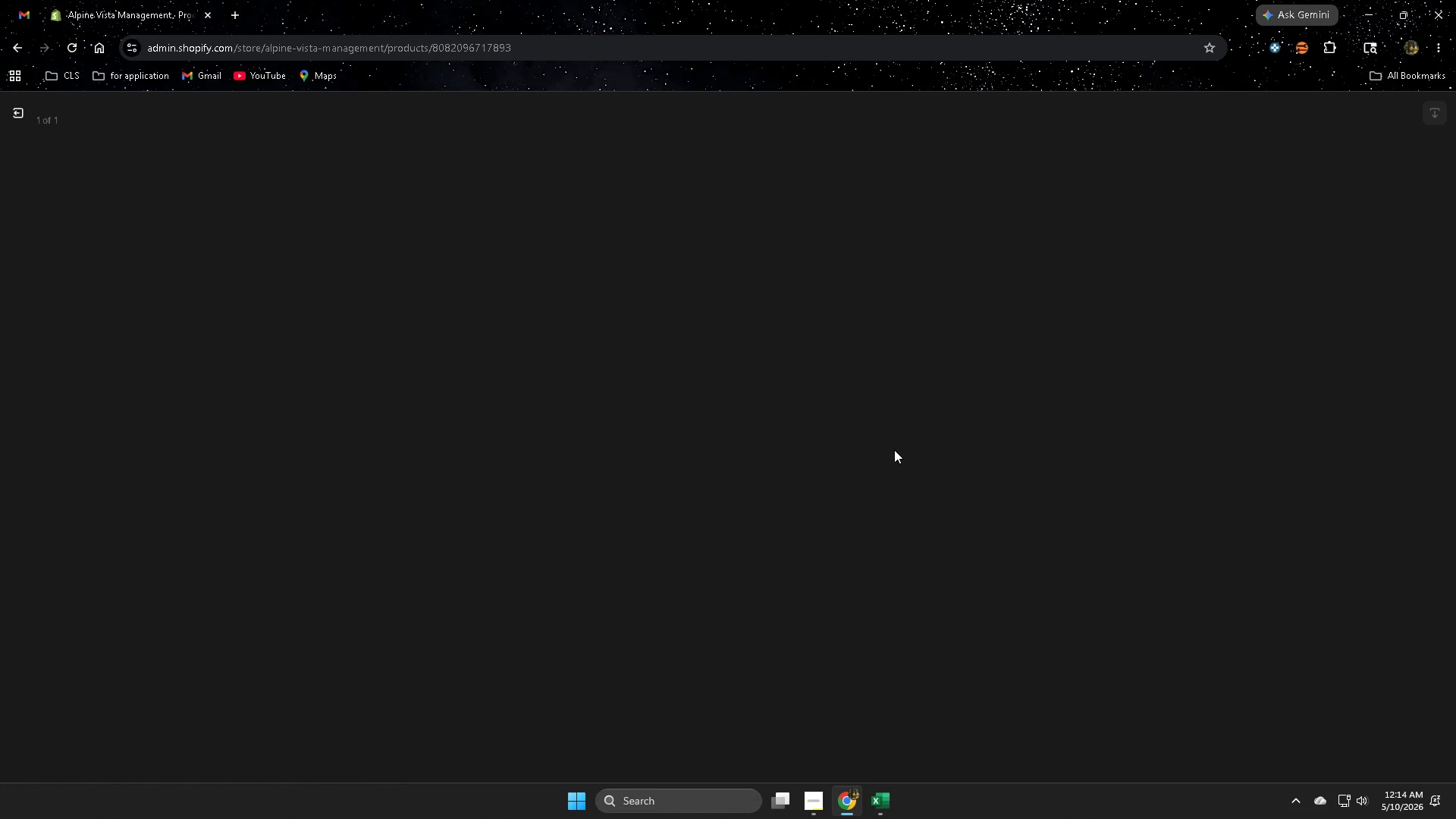 
scroll: coordinate [1269, 449], scroll_direction: down, amount: 8.0
 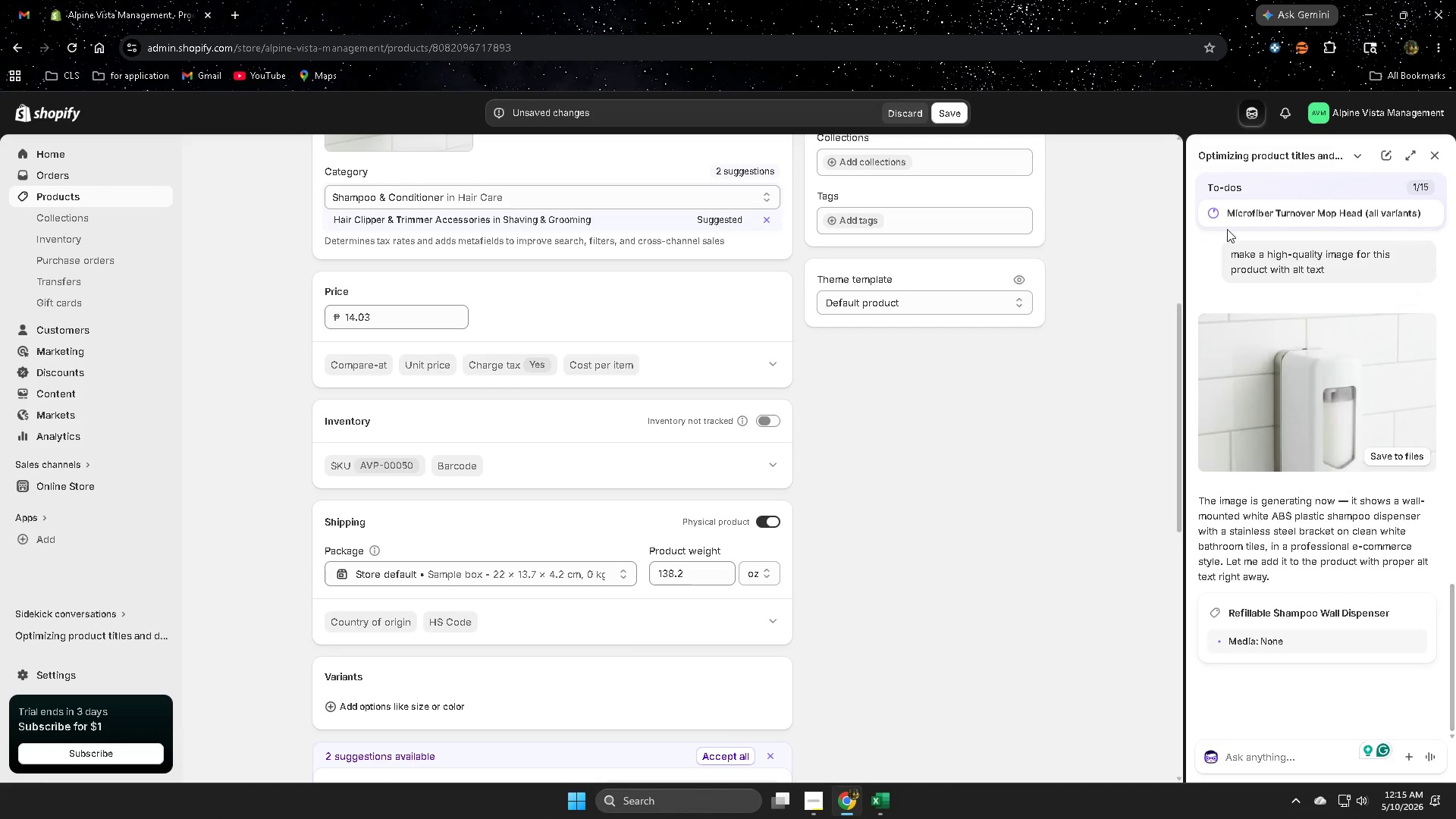 
scroll: coordinate [977, 339], scroll_direction: up, amount: 3.0
 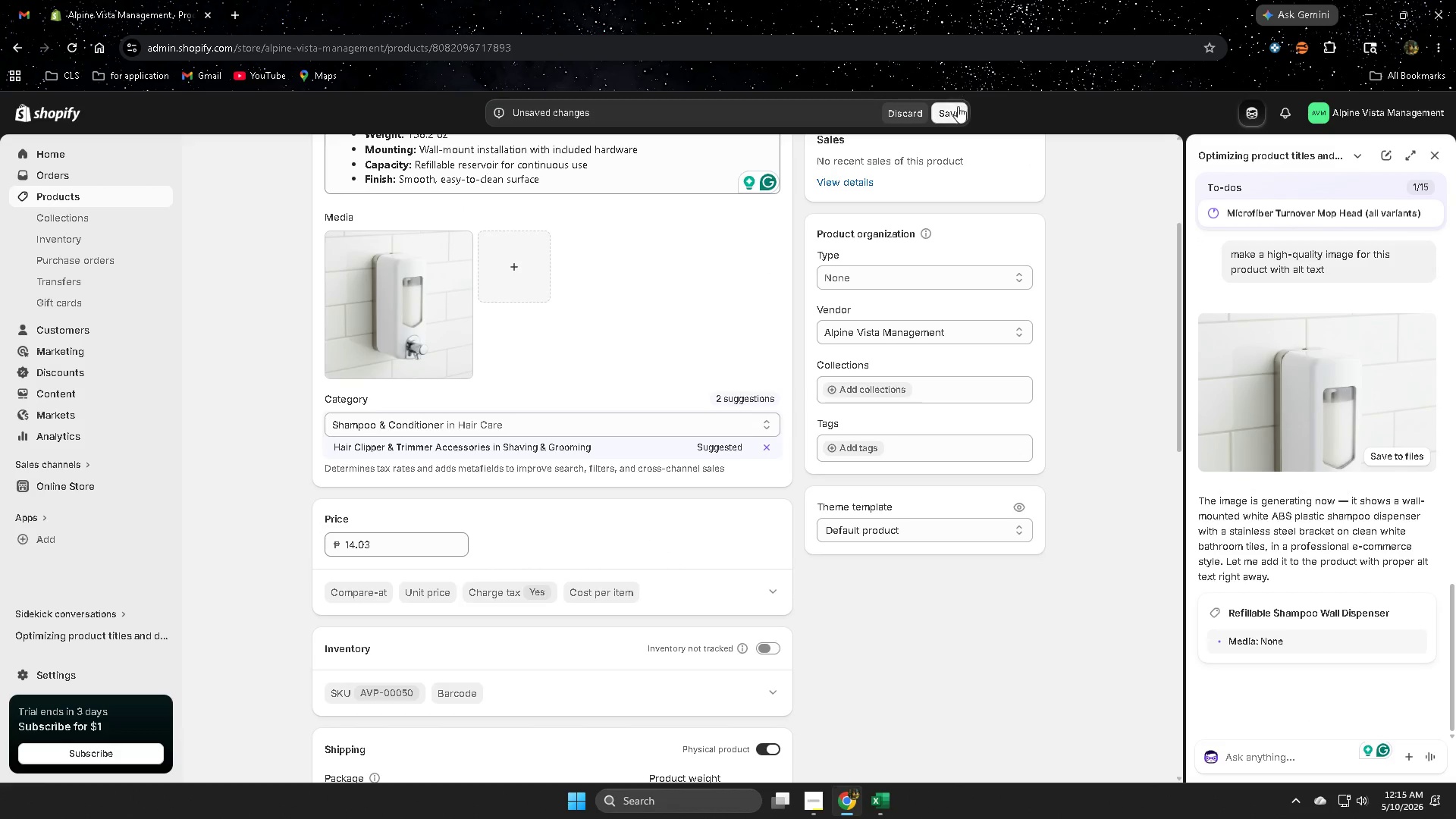 
left_click([955, 113])
 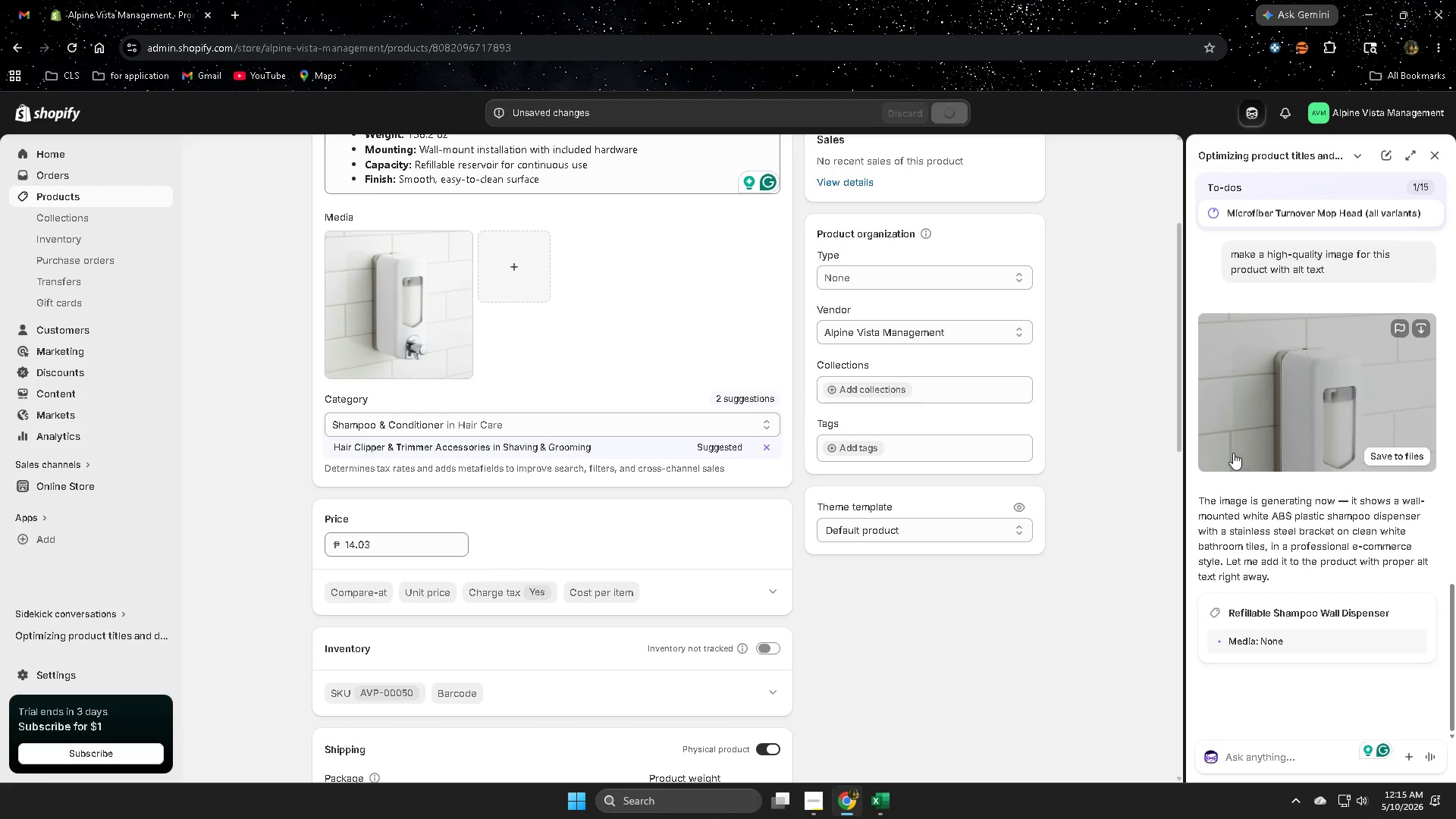 
scroll: coordinate [1062, 446], scroll_direction: down, amount: 10.0
 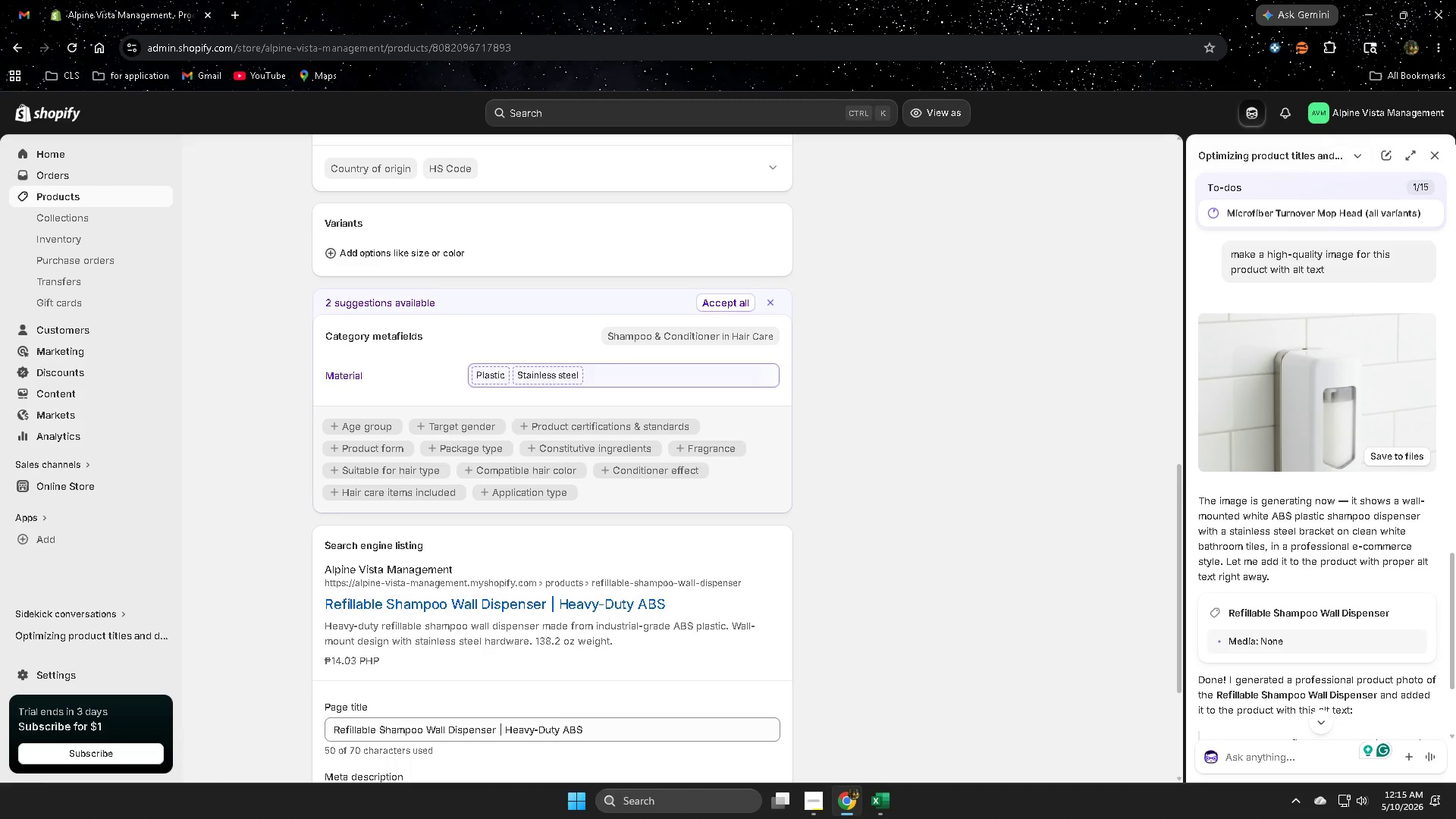 
wait(7.04)
 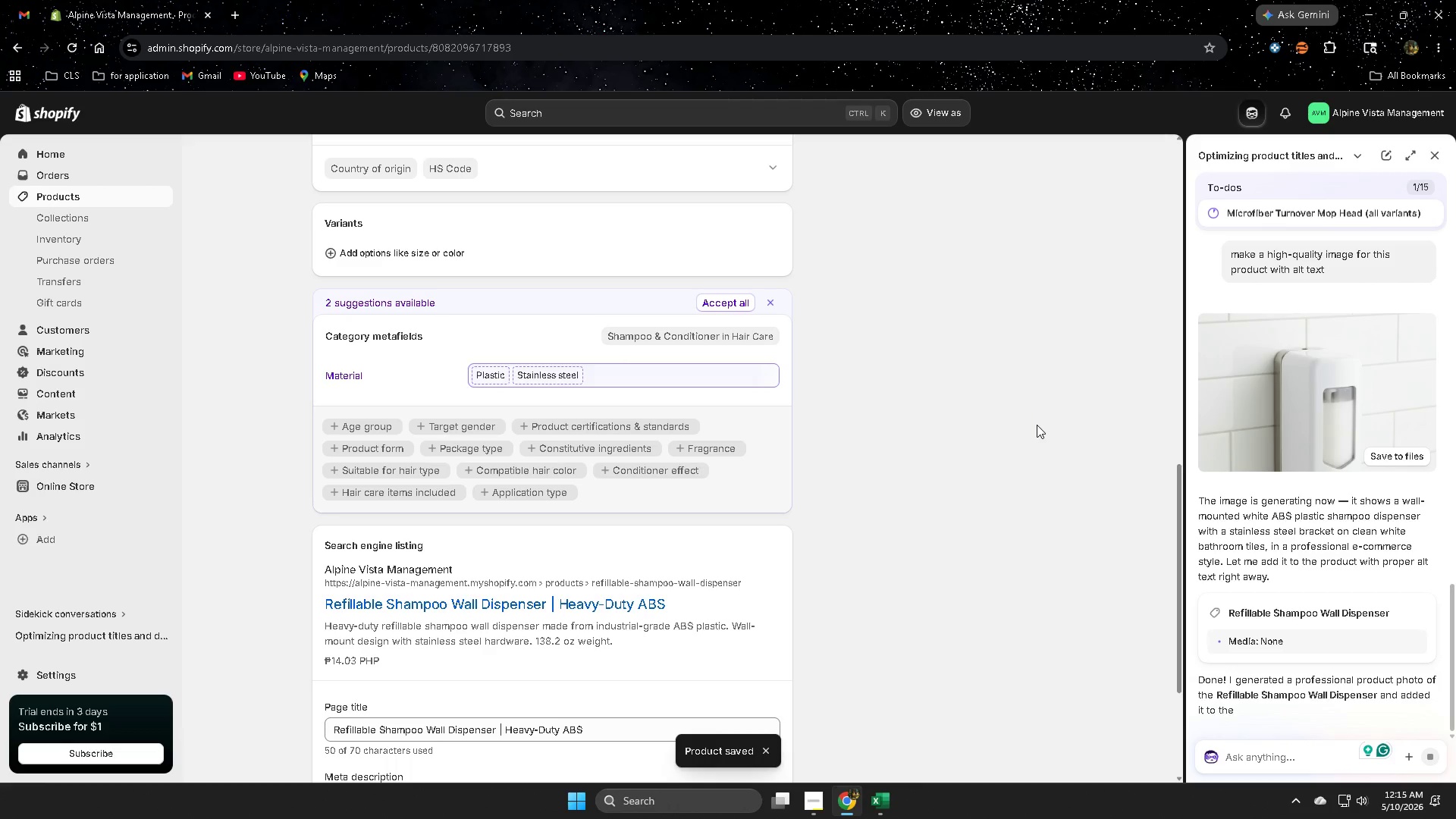 
left_click([1431, 159])
 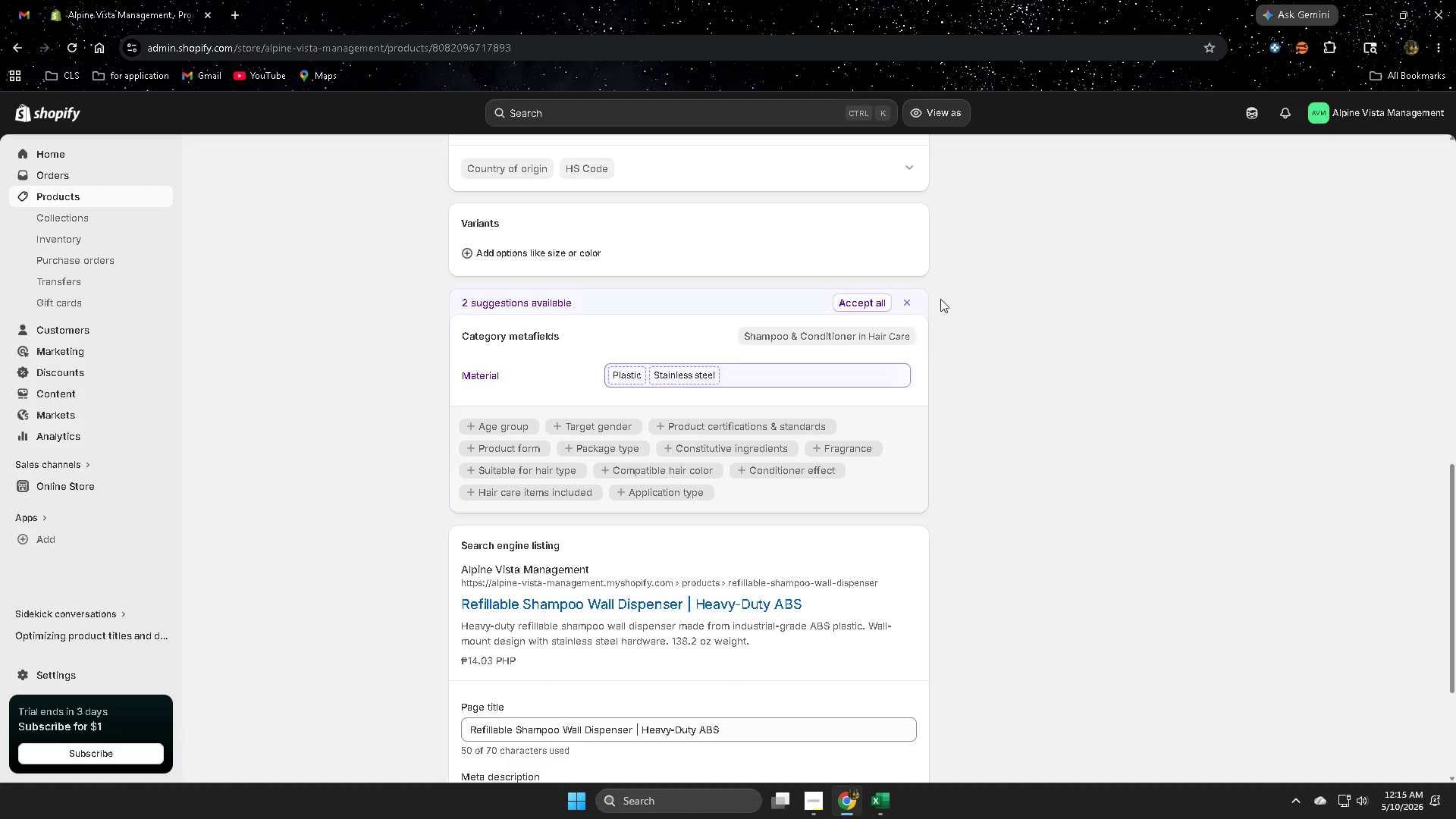 
left_click([903, 299])